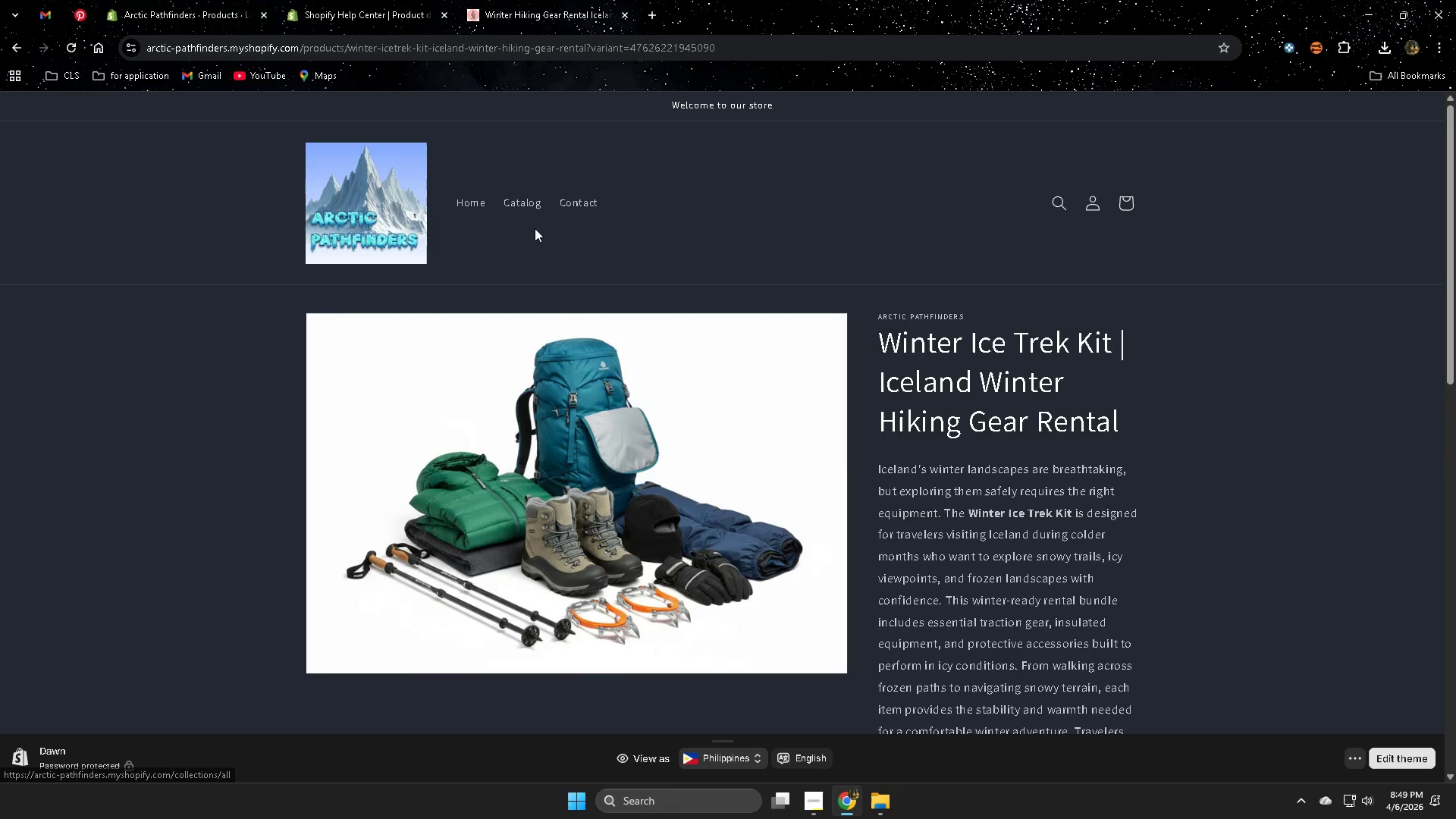 
left_click([576, 500])
 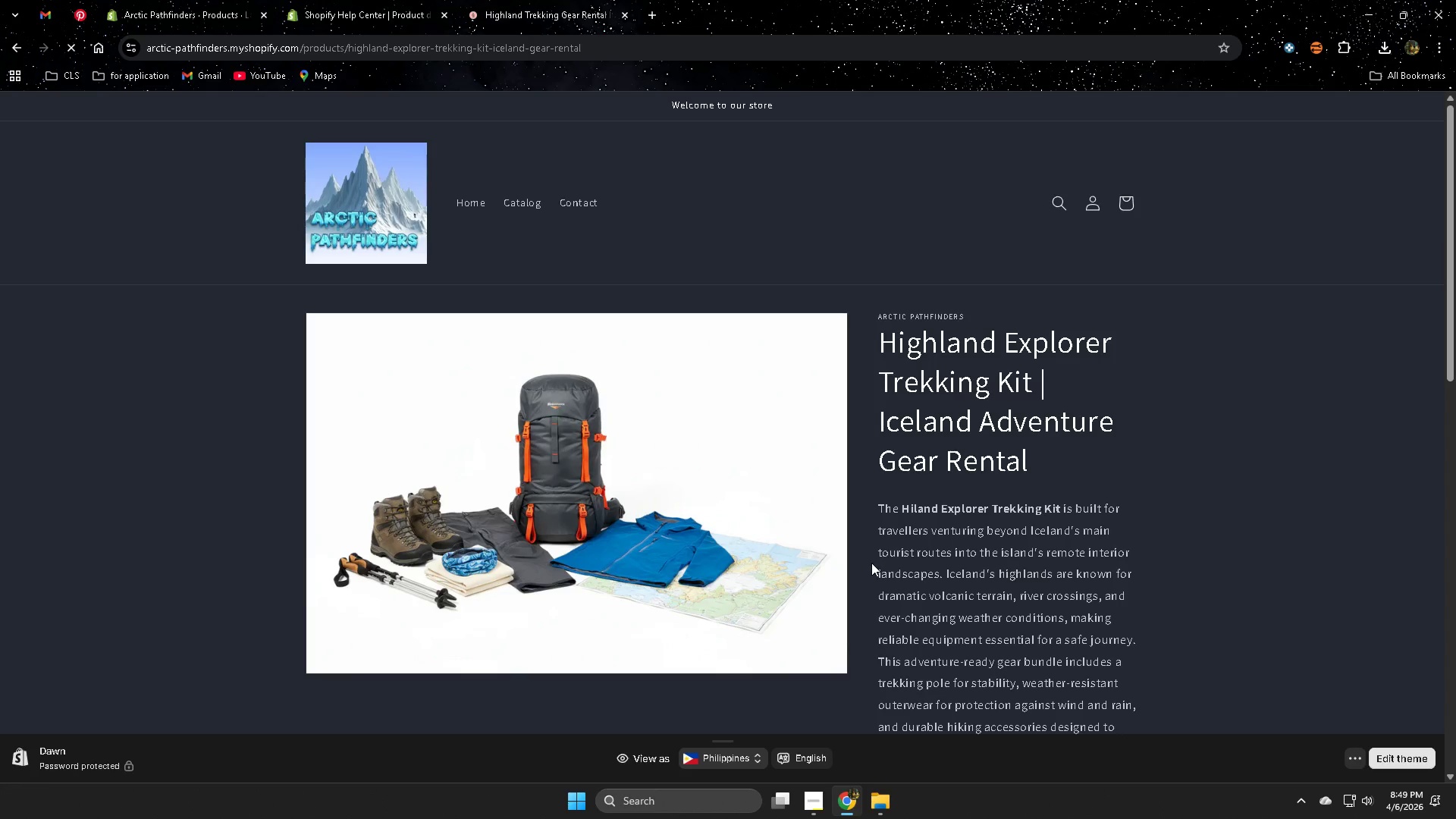 
scroll: coordinate [797, 555], scroll_direction: down, amount: 3.0
 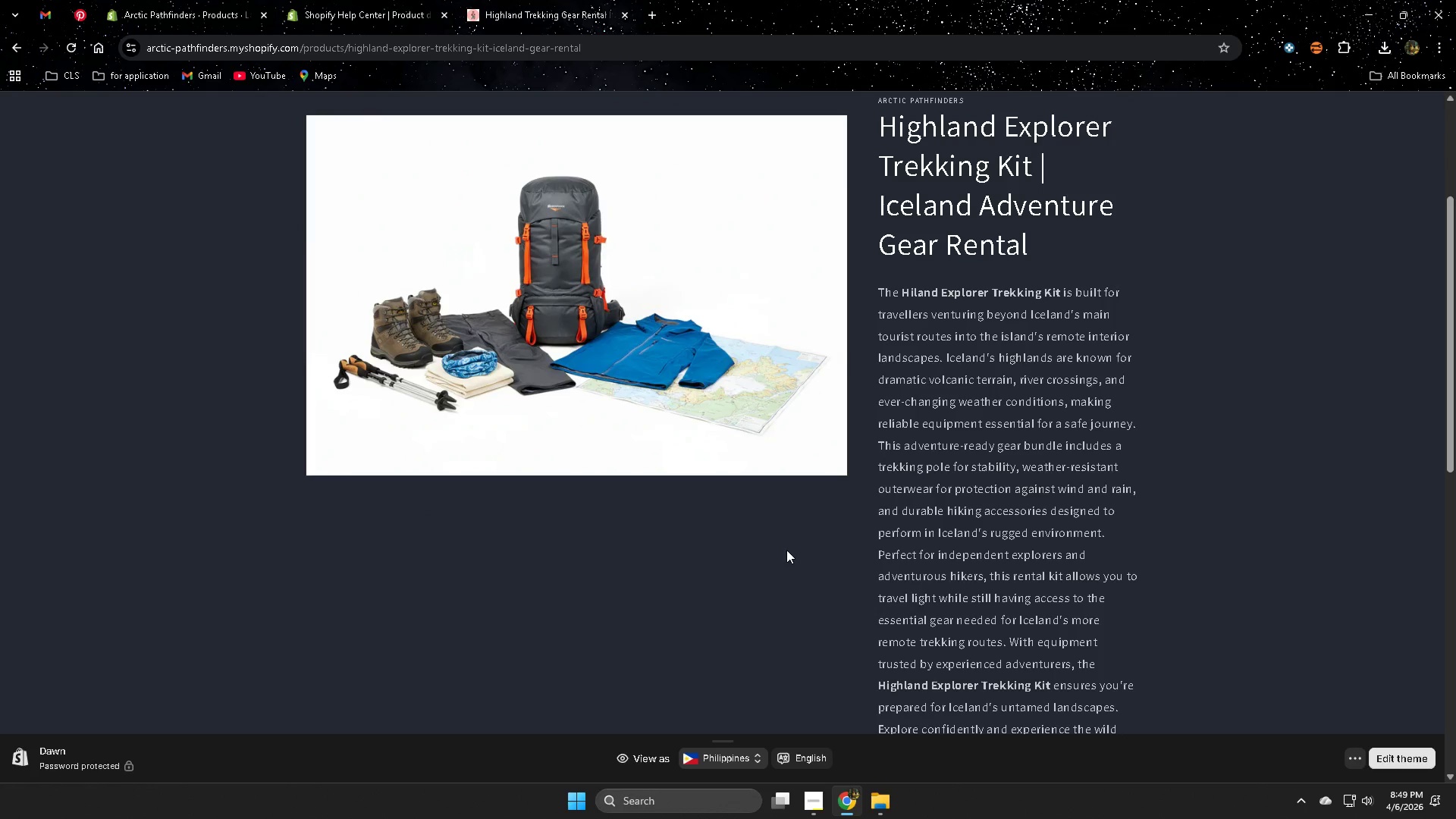 
scroll: coordinate [1298, 588], scroll_direction: up, amount: 3.0
 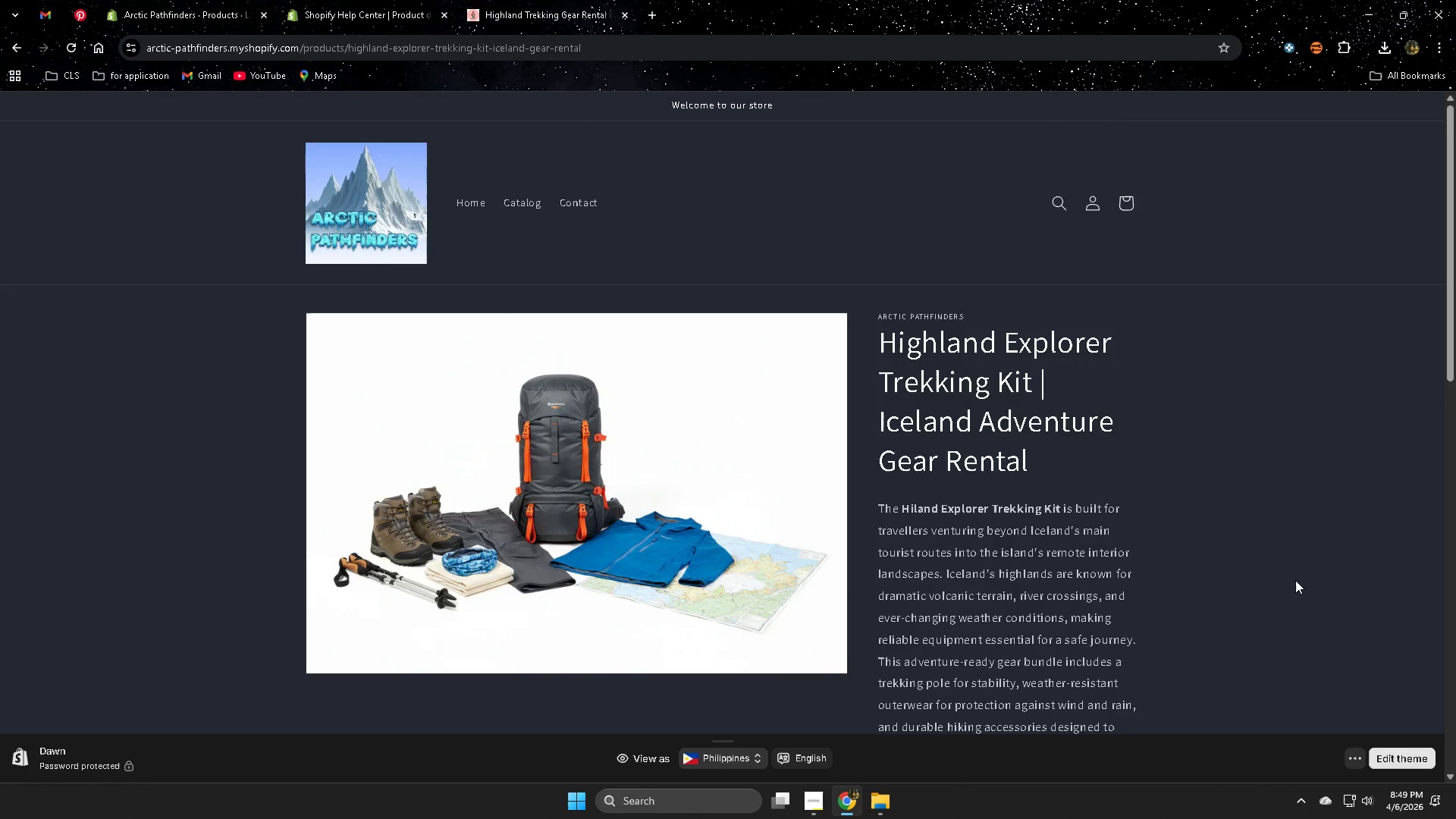 
scroll: coordinate [1297, 576], scroll_direction: down, amount: 8.0
 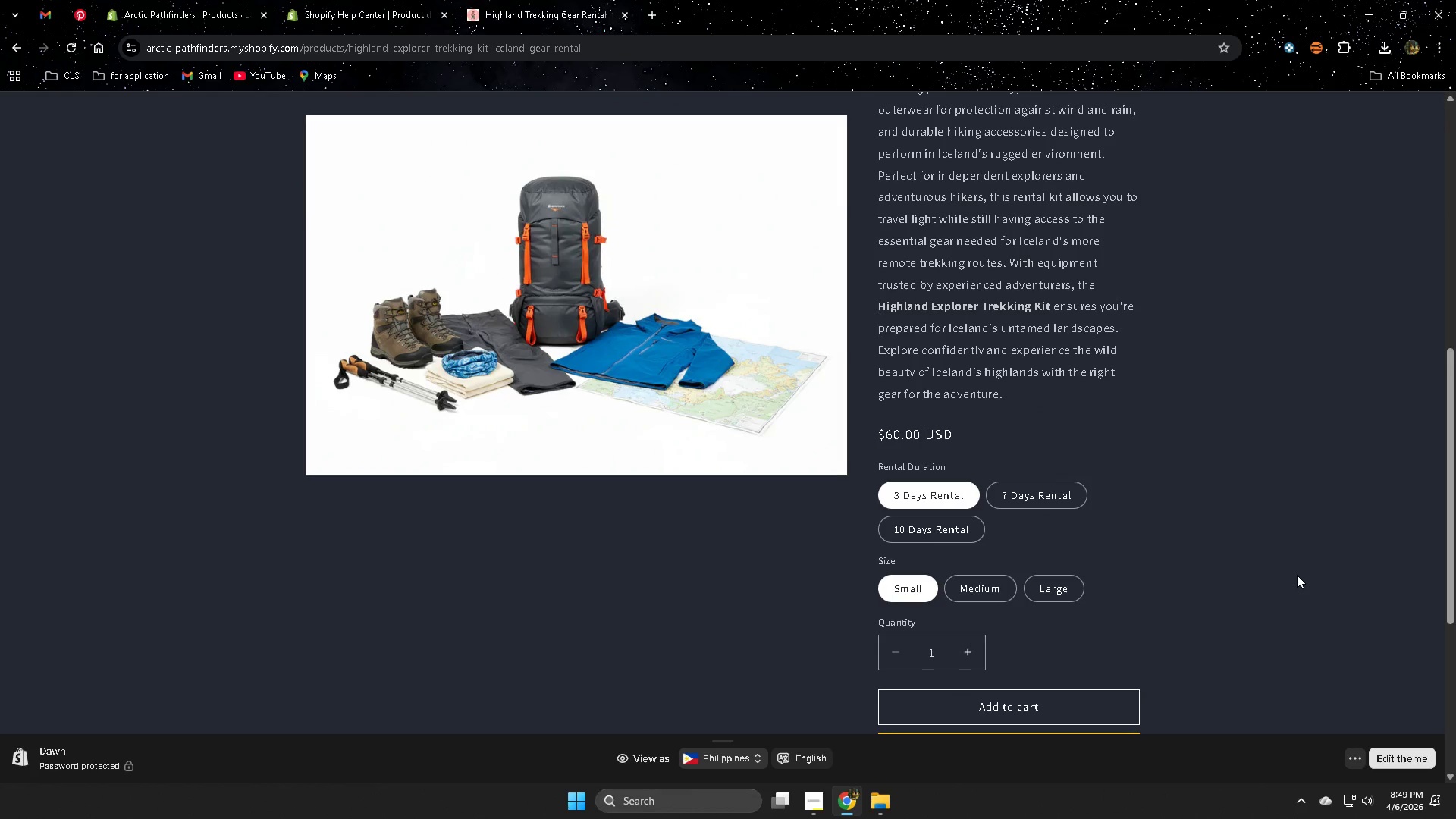 
scroll: coordinate [1298, 573], scroll_direction: up, amount: 6.0
 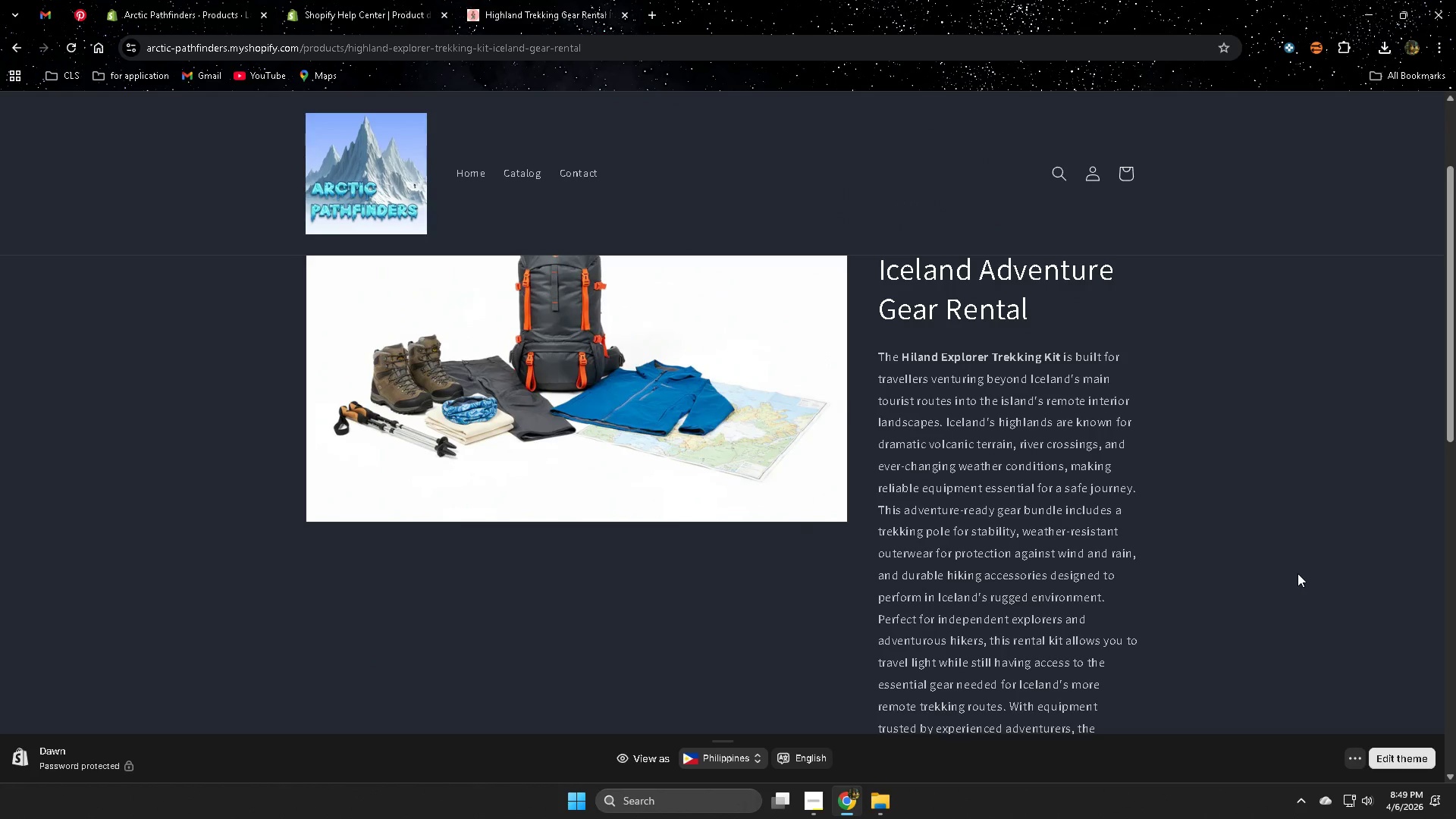 
left_click([524, 206])
 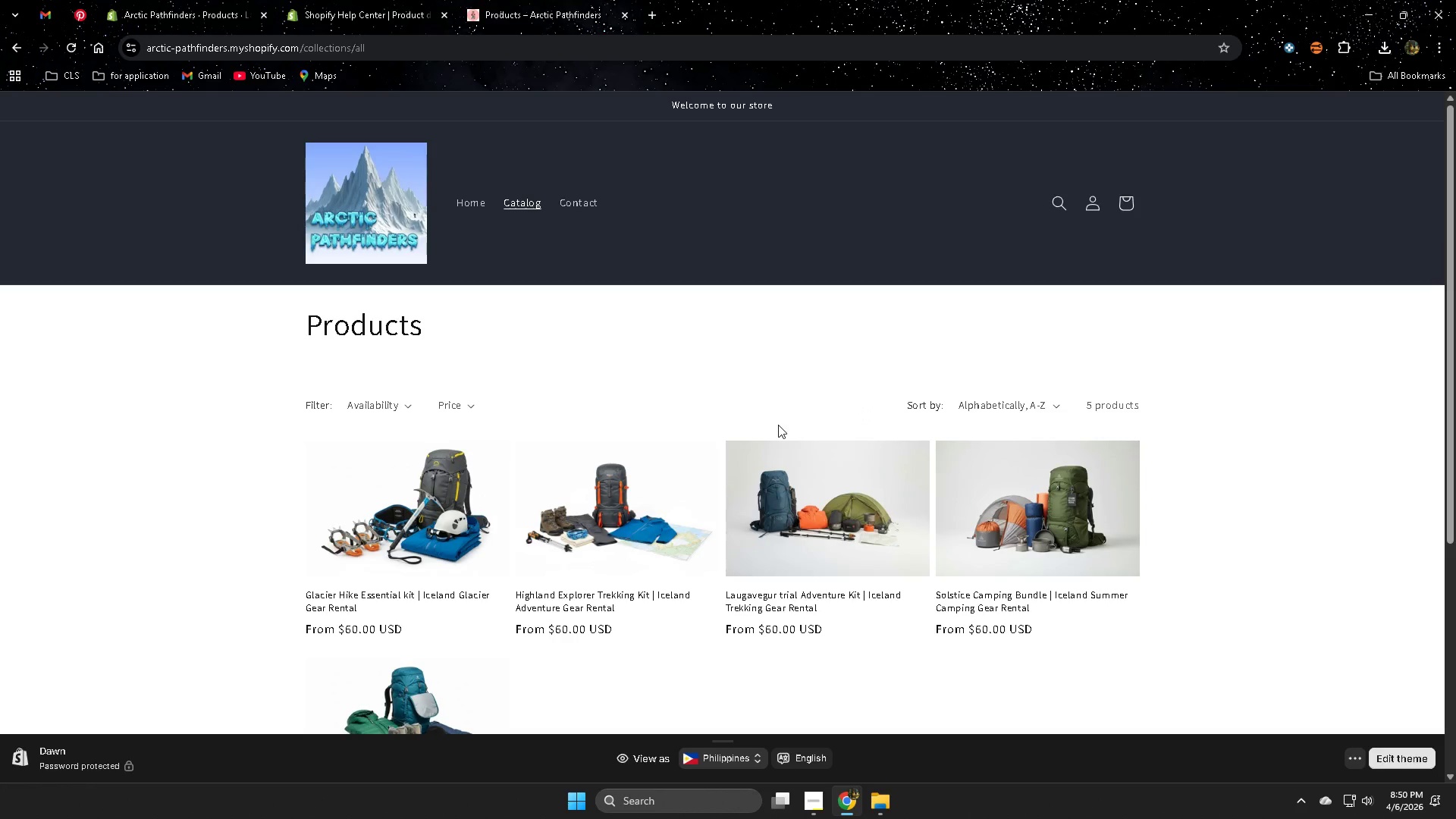 
scroll: coordinate [1298, 573], scroll_direction: down, amount: 2.0
 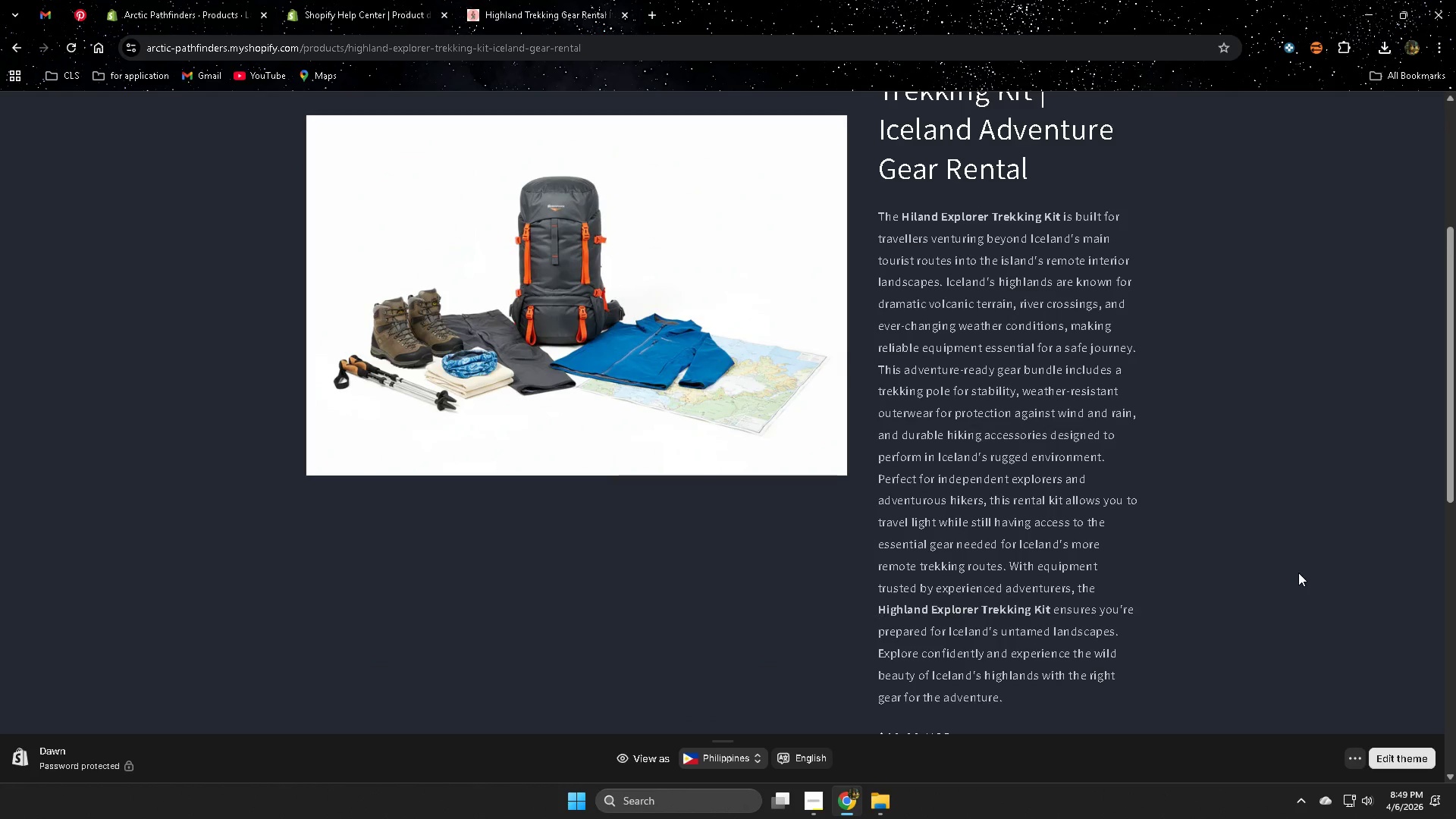 
left_click([1071, 512])
 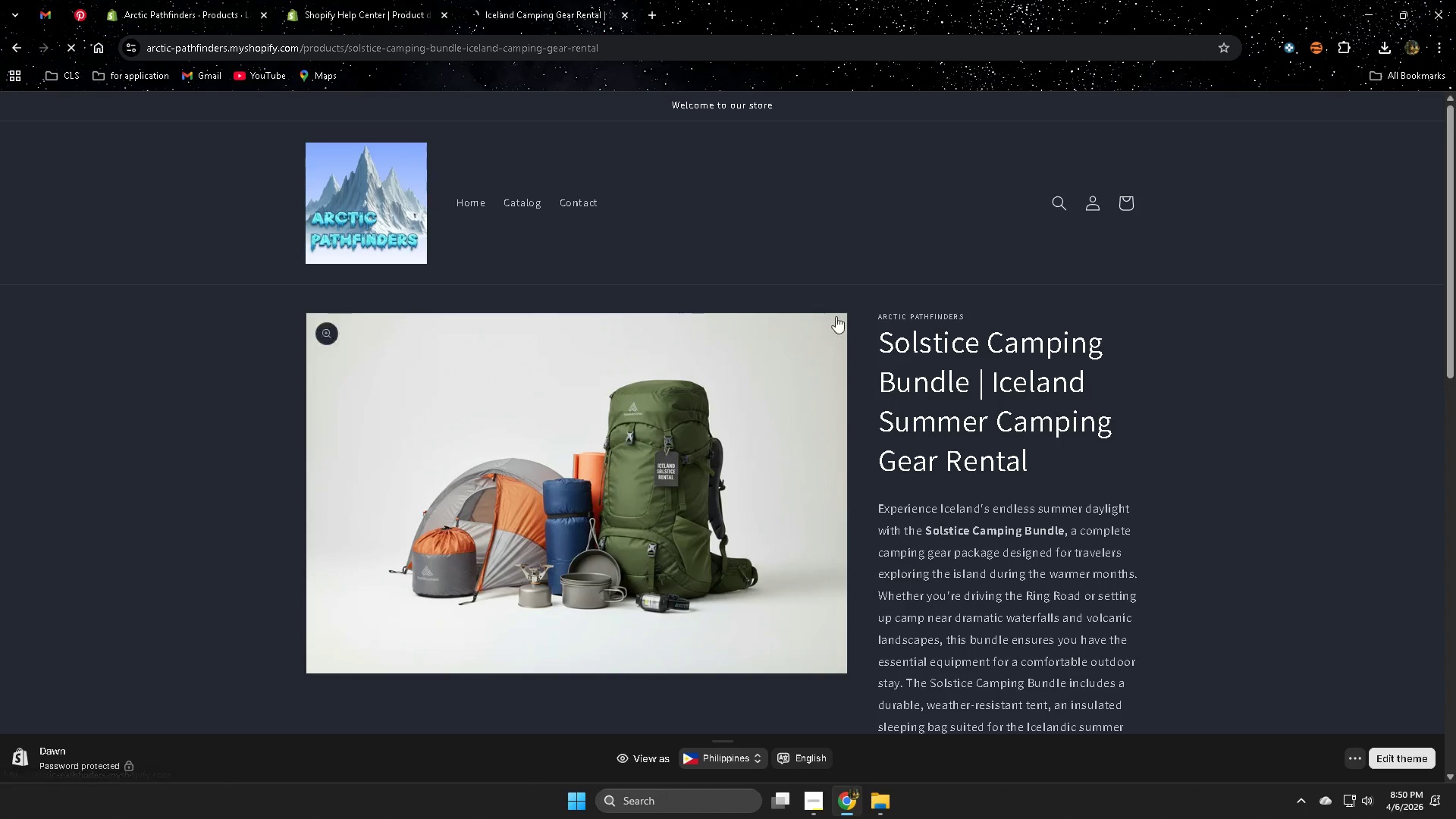 
scroll: coordinate [354, 438], scroll_direction: up, amount: 5.0
 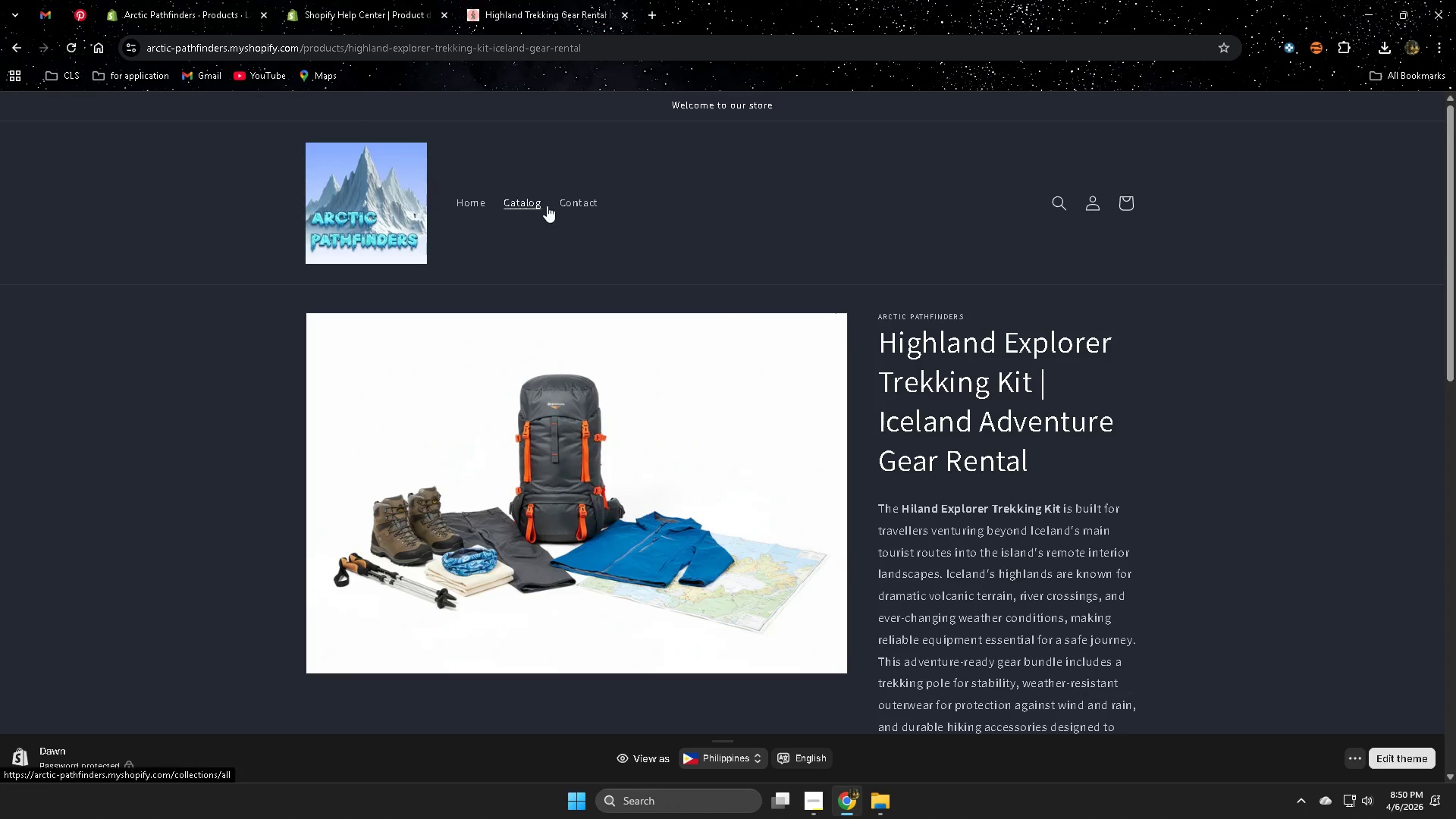 
left_click([528, 202])
 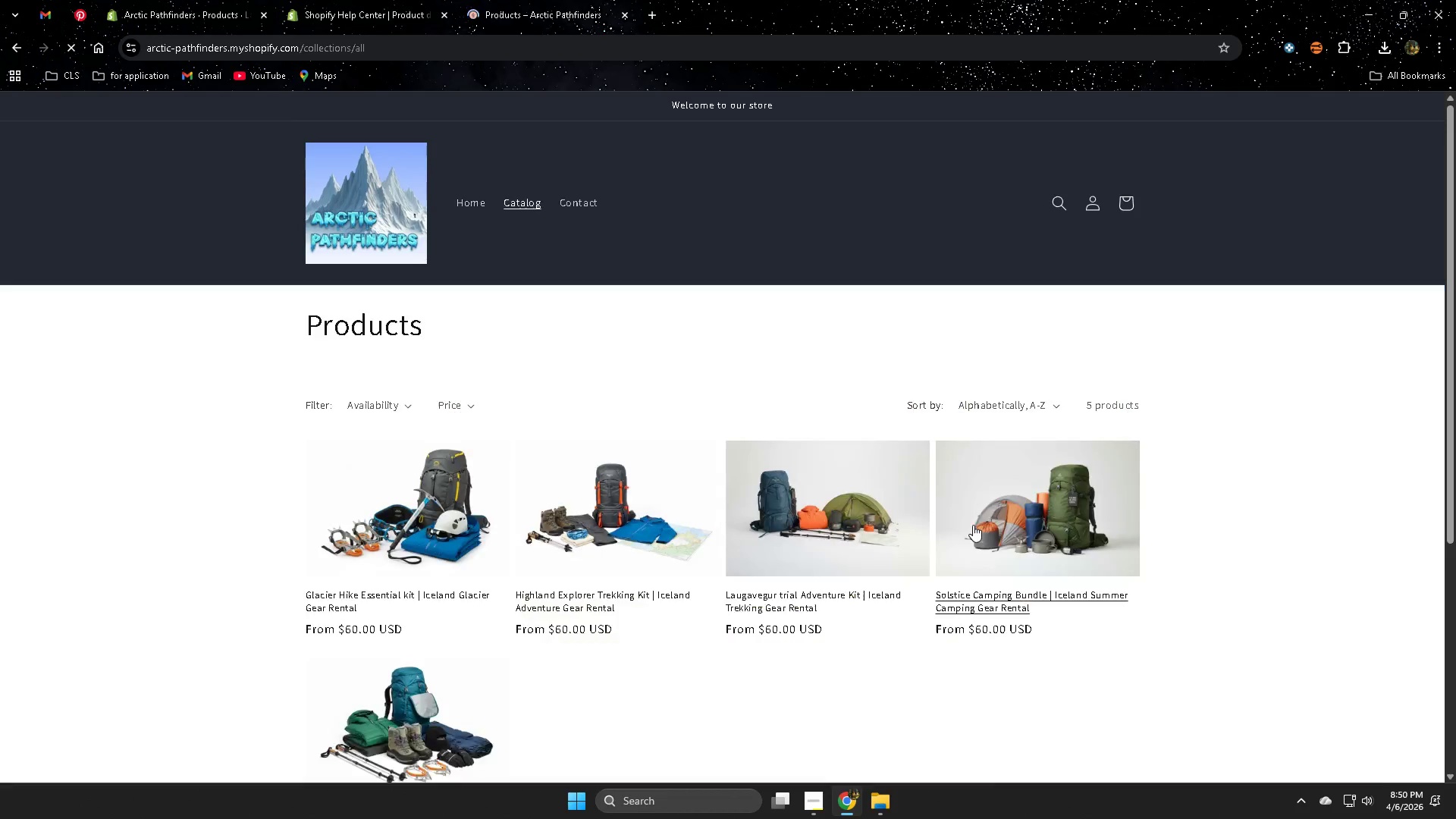 
scroll: coordinate [504, 413], scroll_direction: none, amount: 0.0
 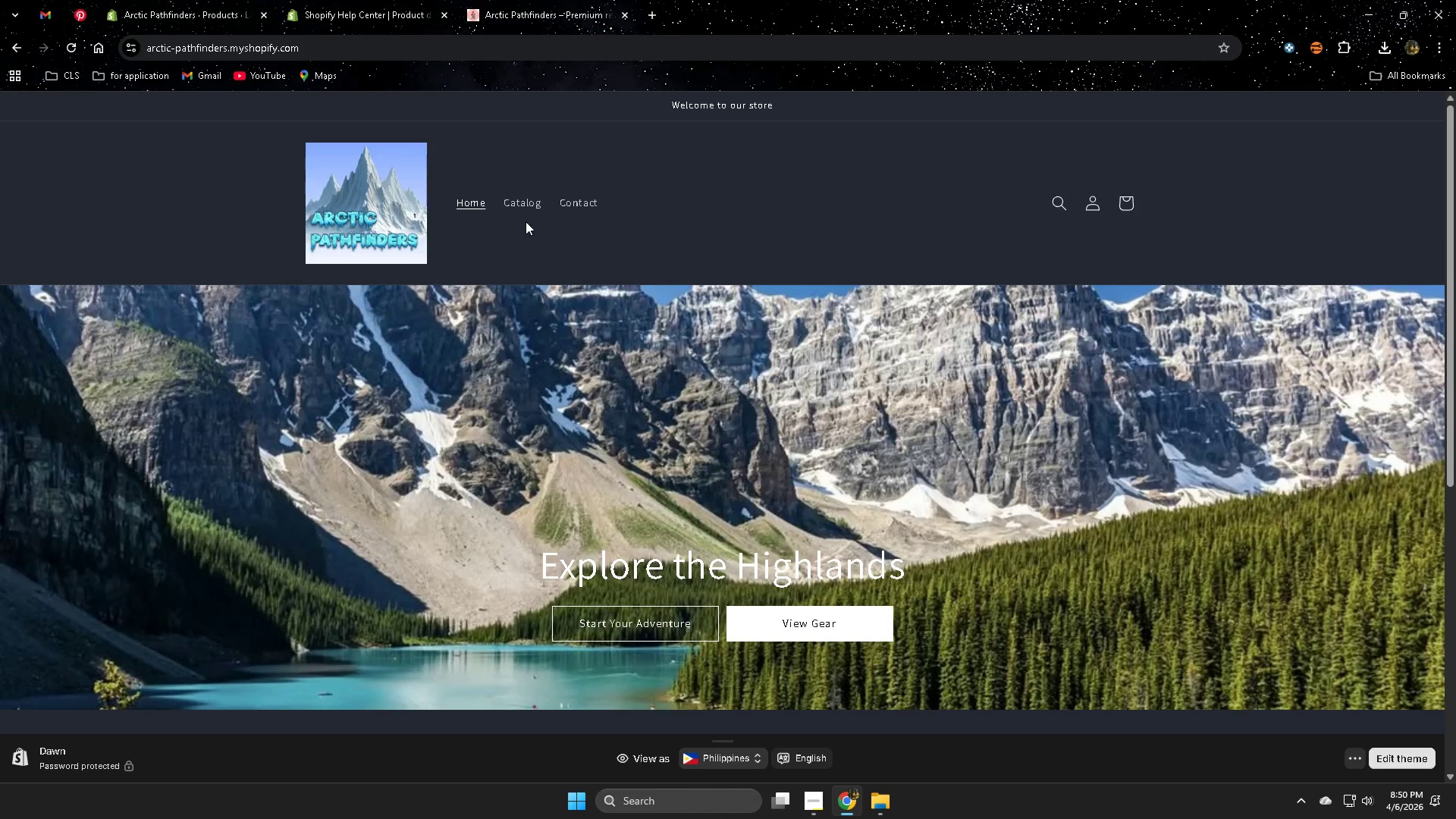 
left_click([174, 3])
 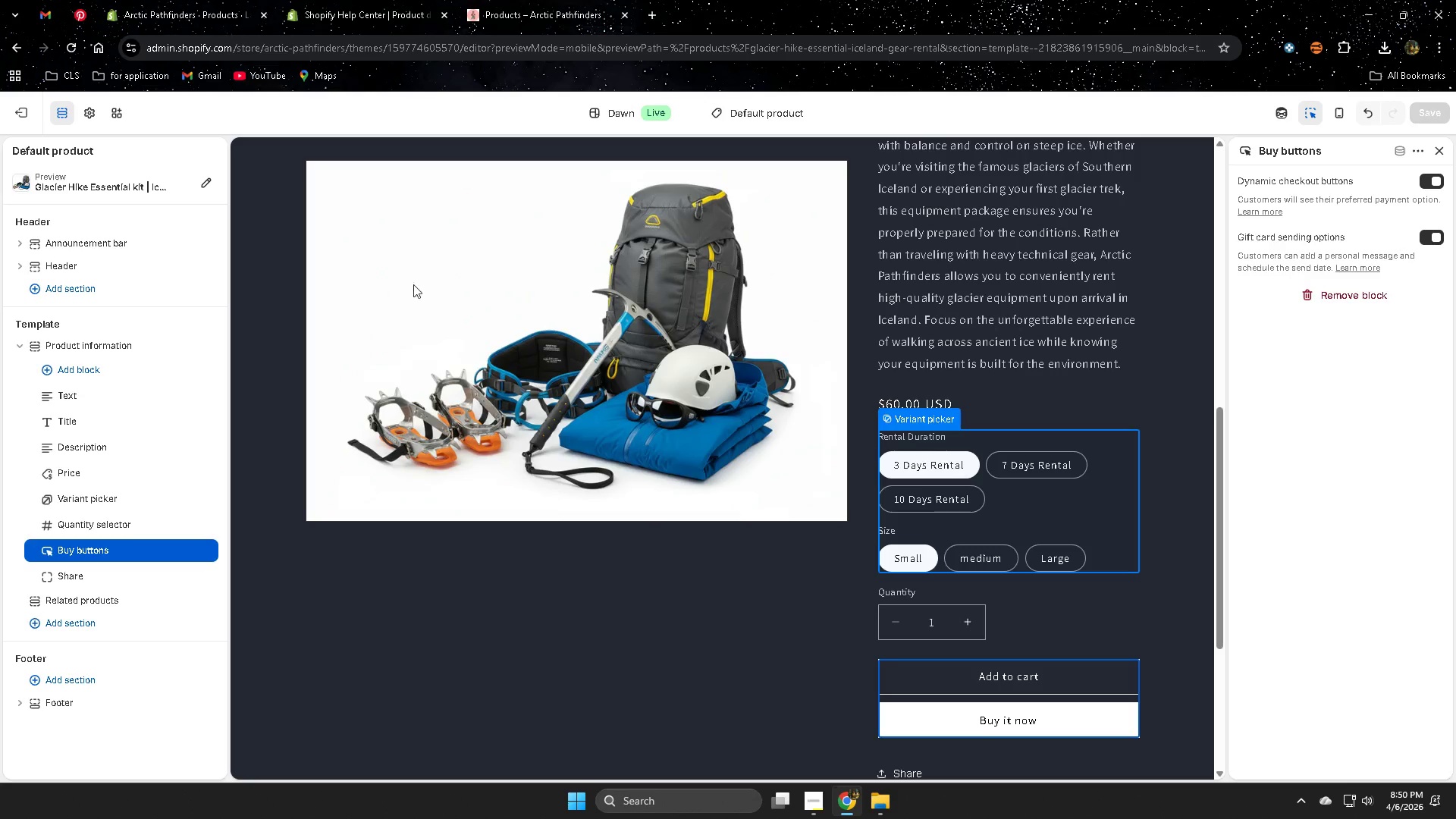 
scroll: coordinate [958, 528], scroll_direction: down, amount: 1.0
 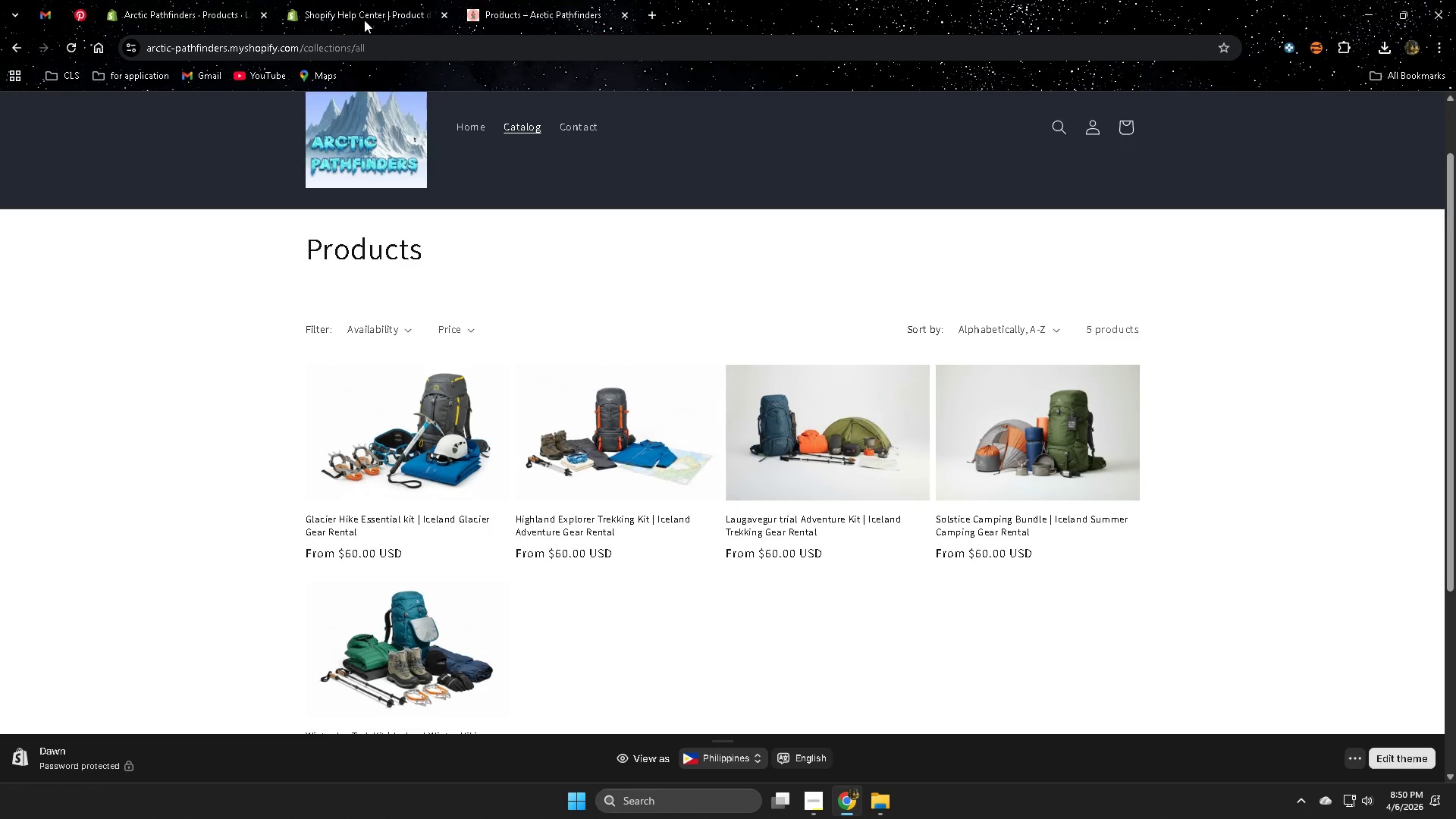 
left_click([25, 108])
 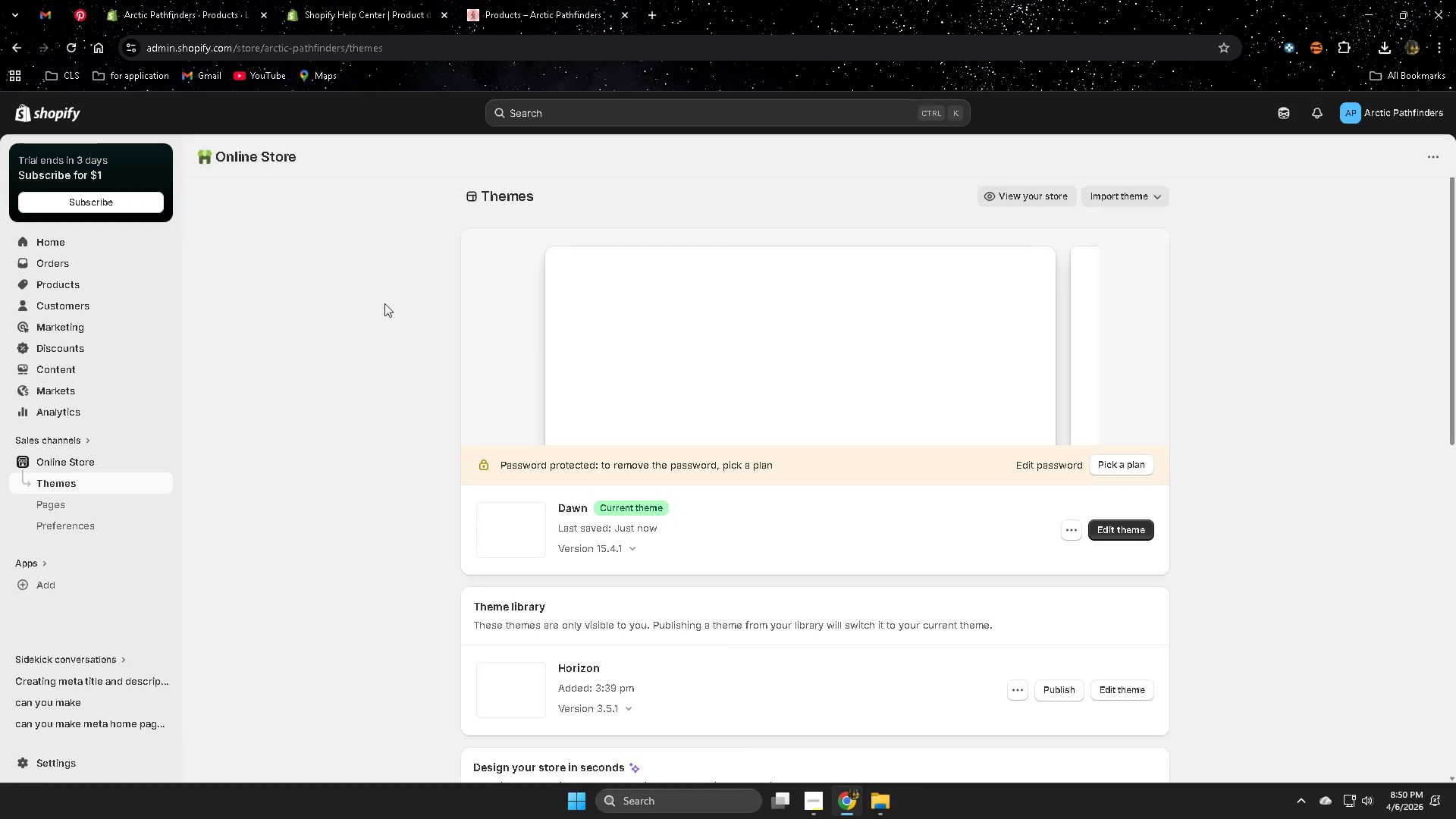 
scroll: coordinate [390, 387], scroll_direction: up, amount: 3.0
 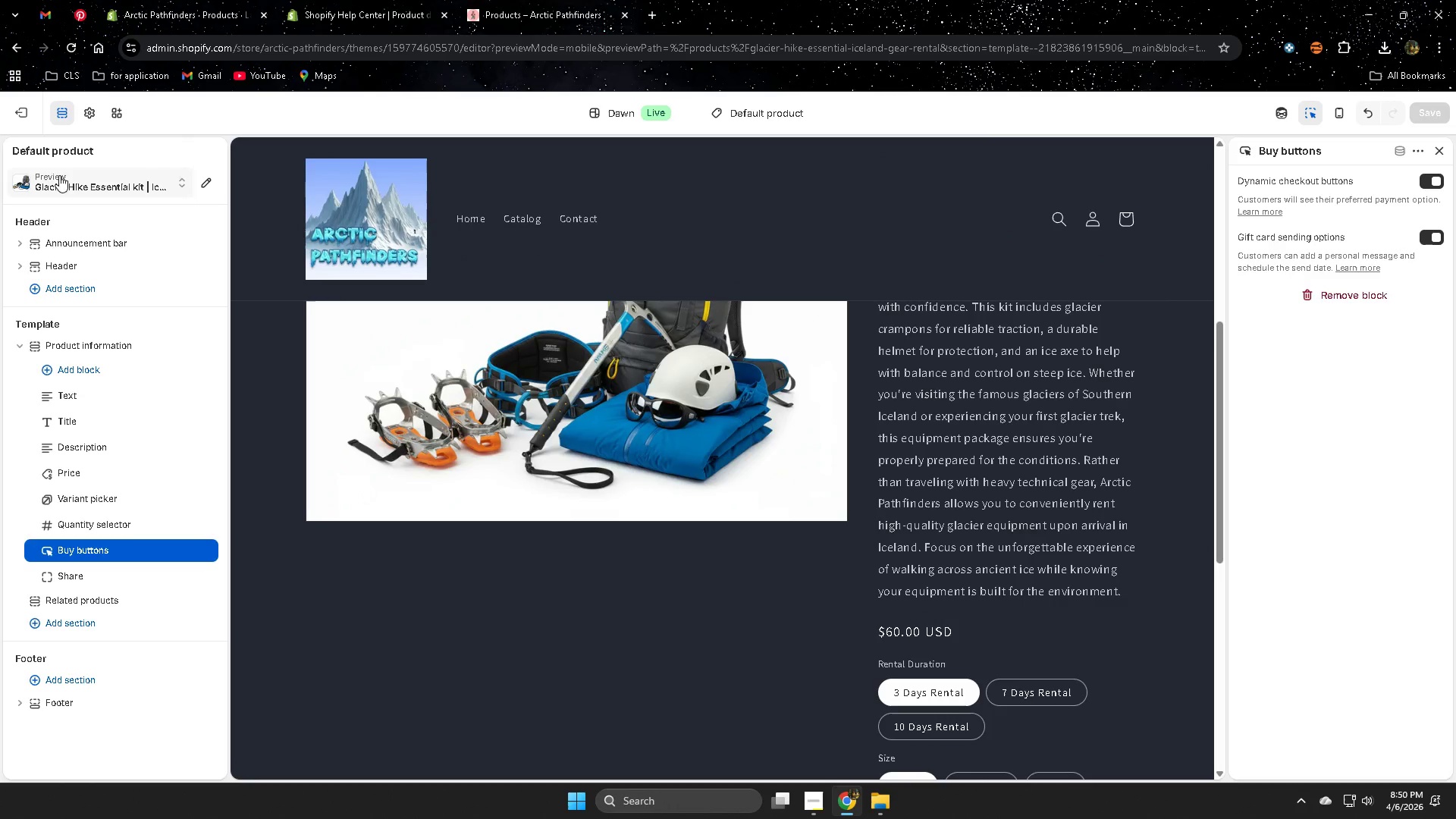 
left_click([1112, 529])
 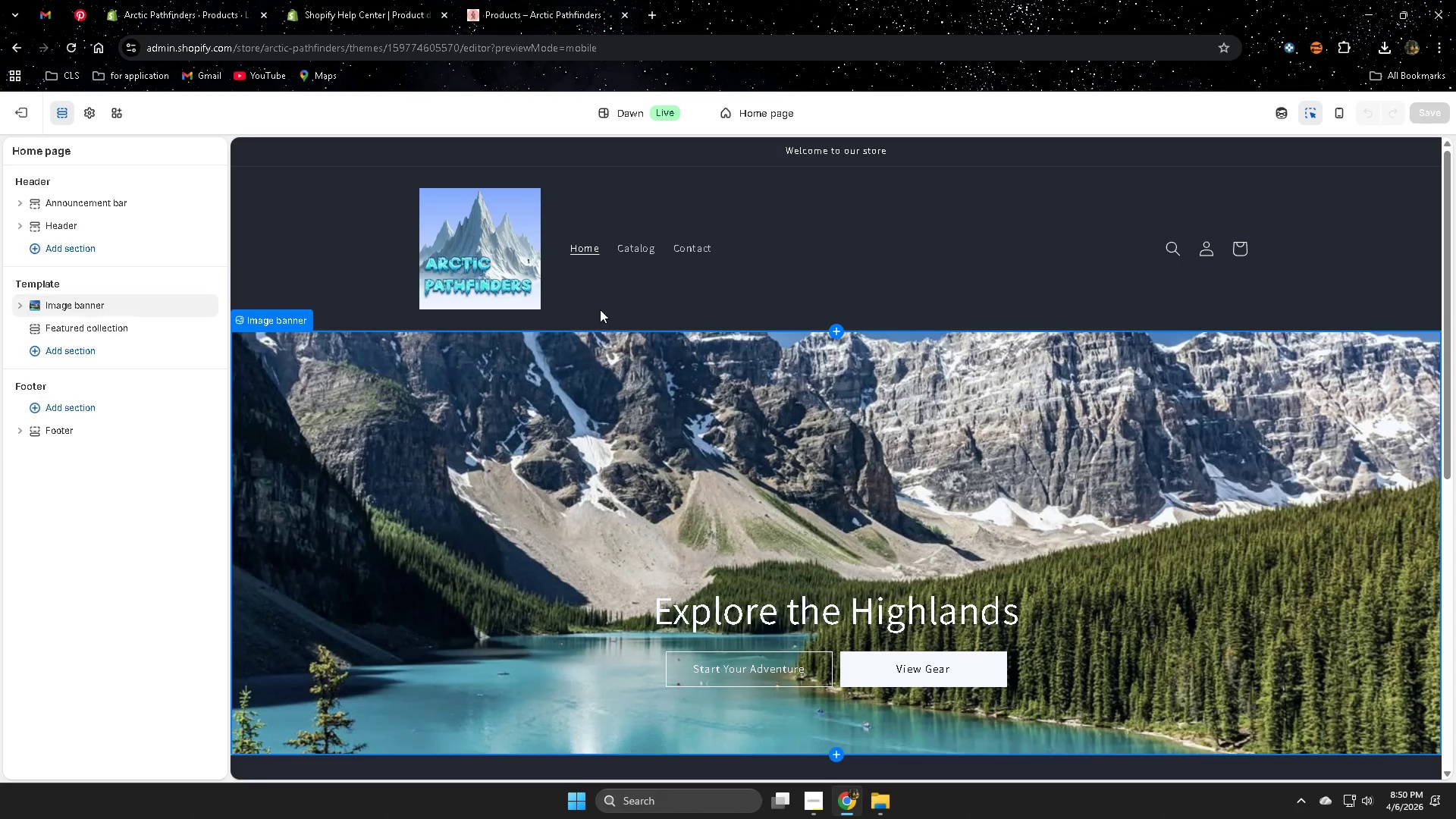 
double_click([632, 248])
 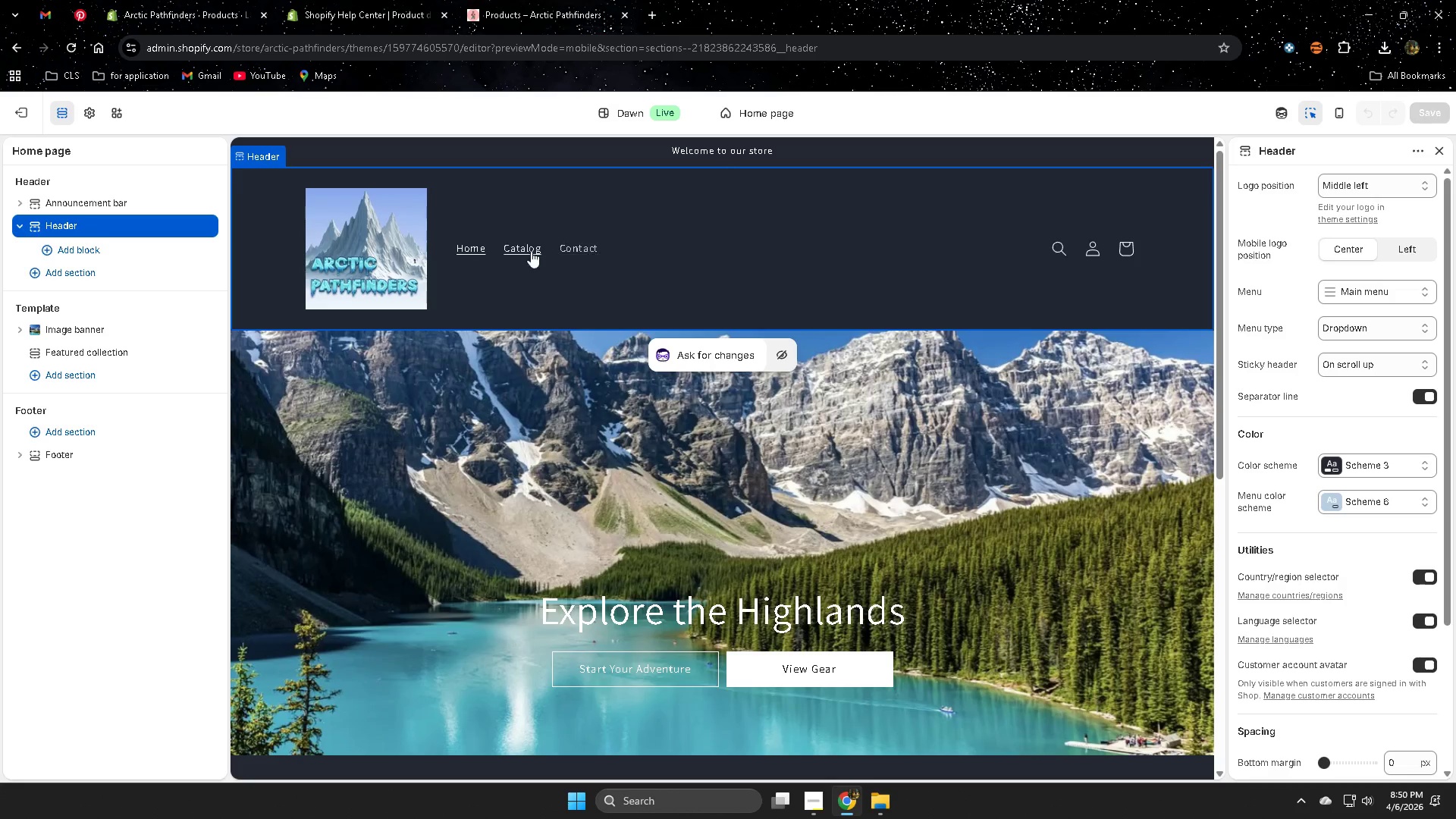 
left_click([523, 251])
 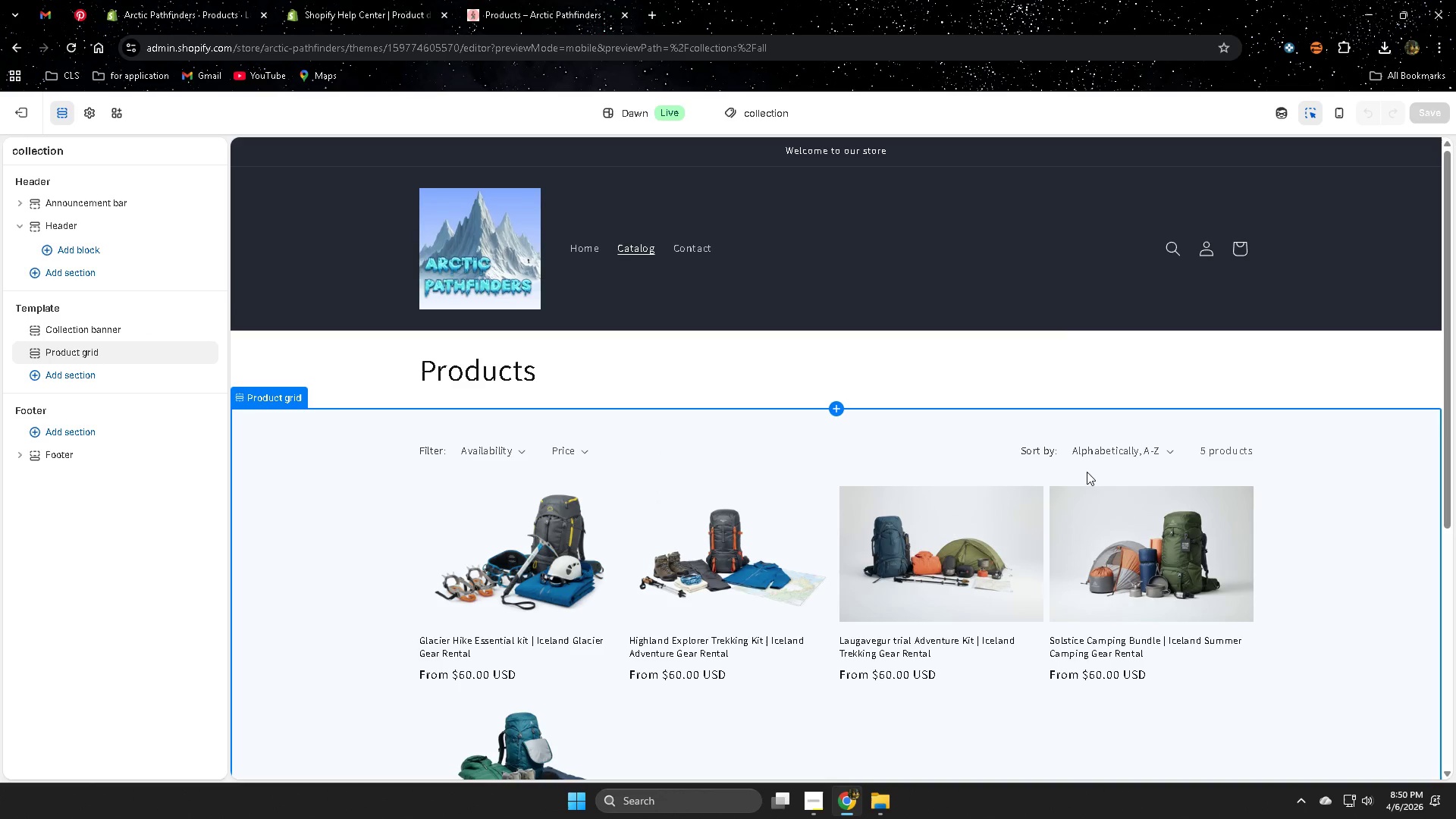 
left_click([335, 466])
 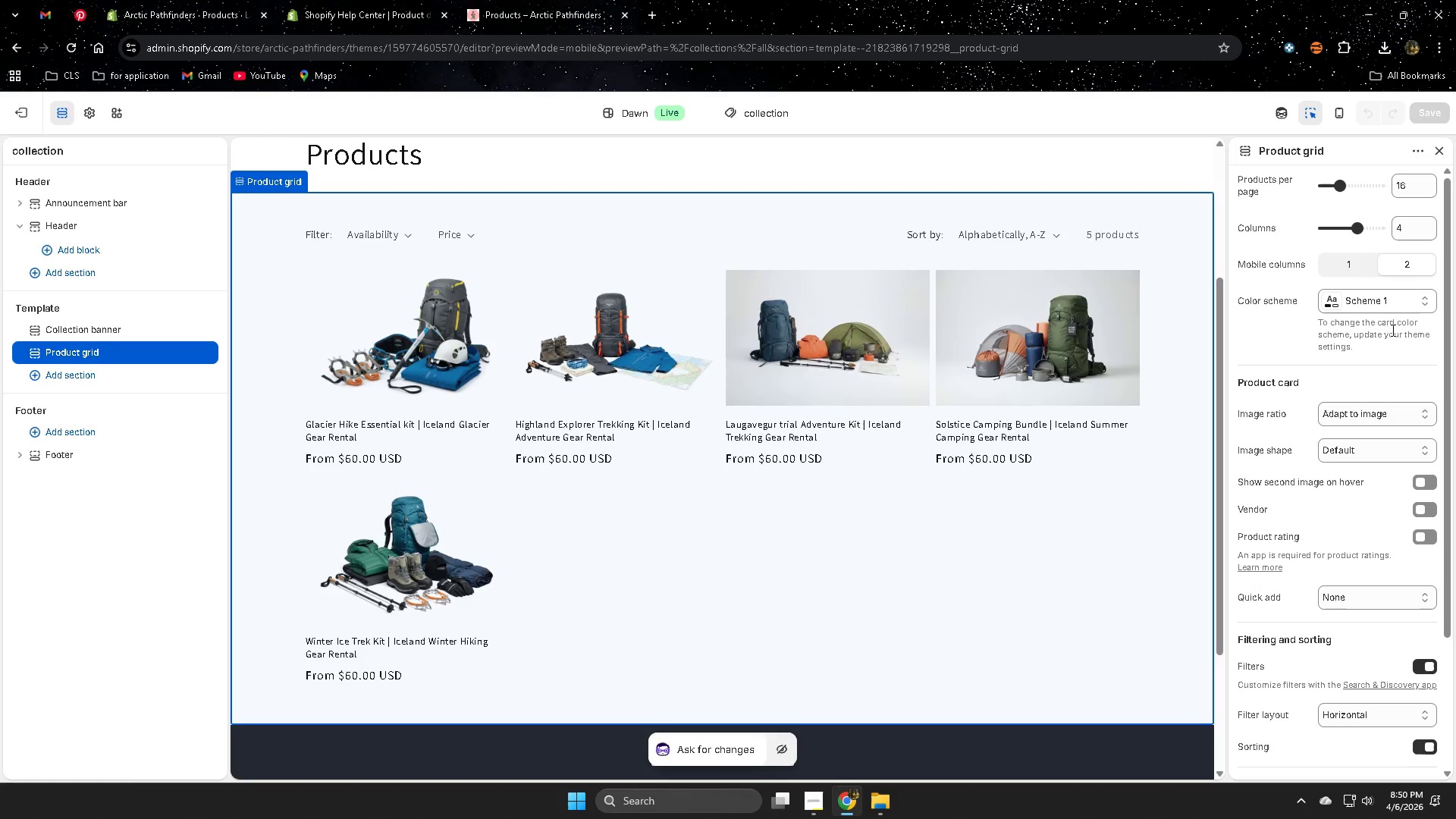 
left_click([1382, 305])
 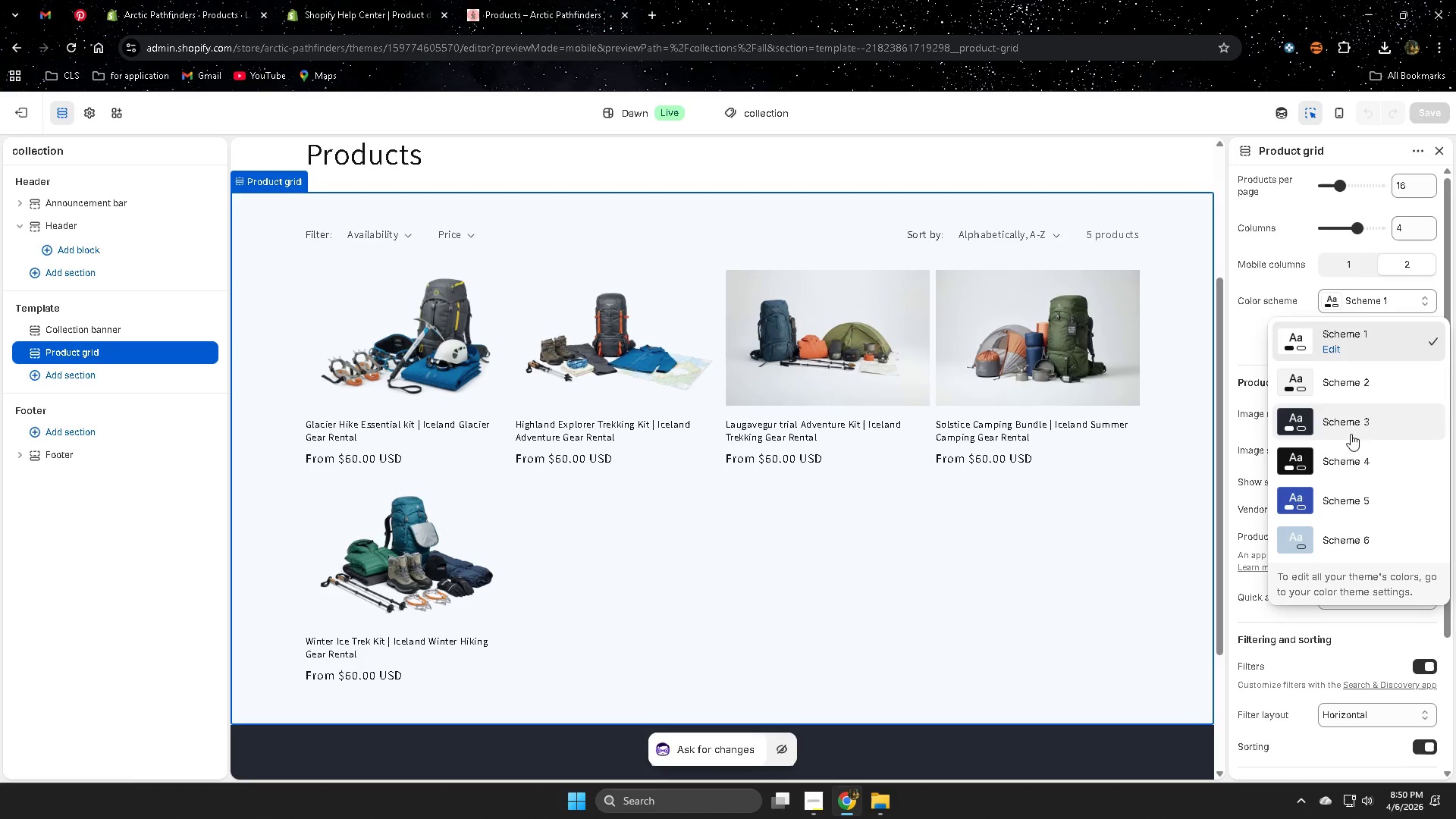 
left_click([1342, 422])
 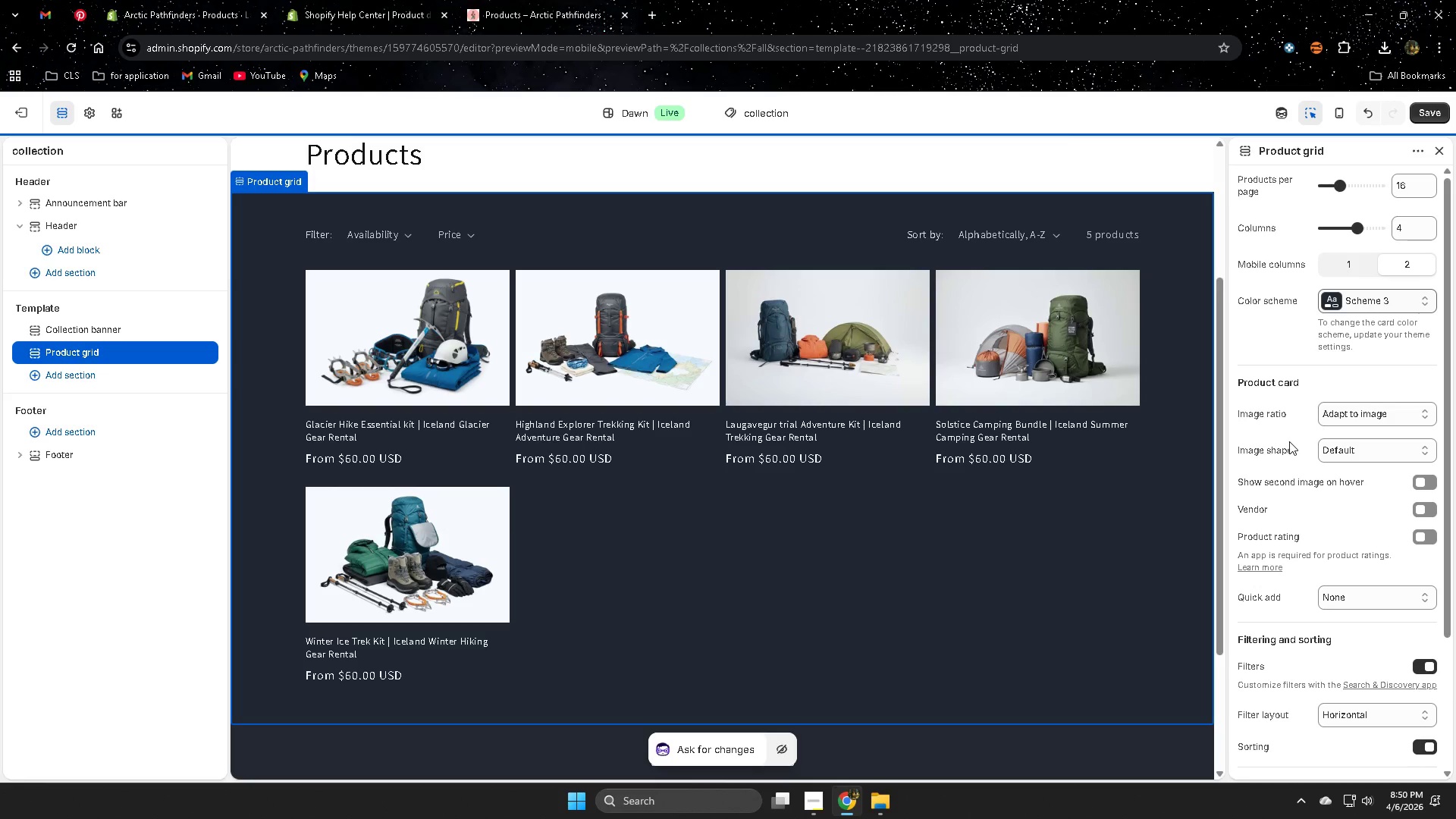 
left_click([944, 384])
 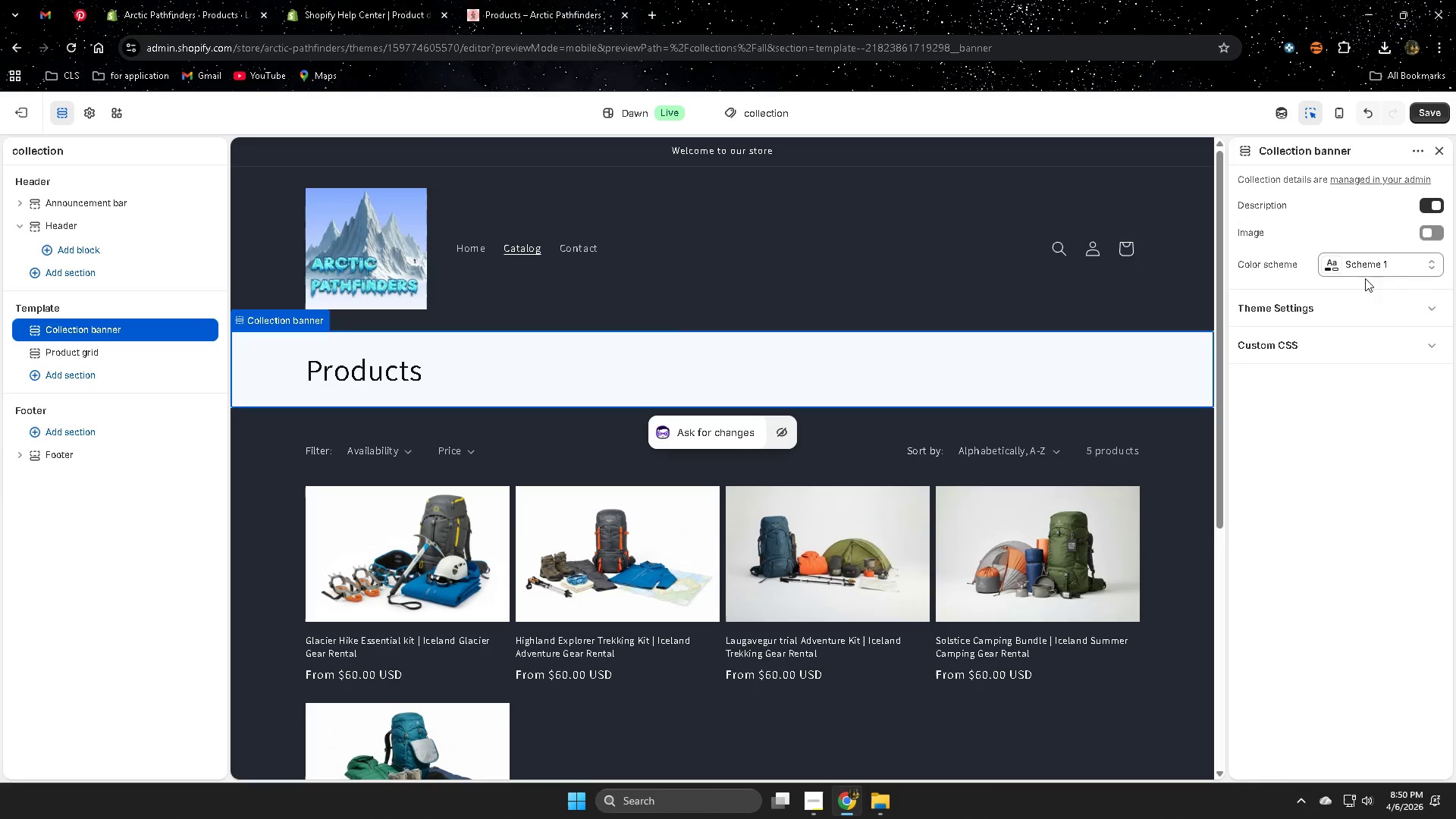 
left_click([1378, 268])
 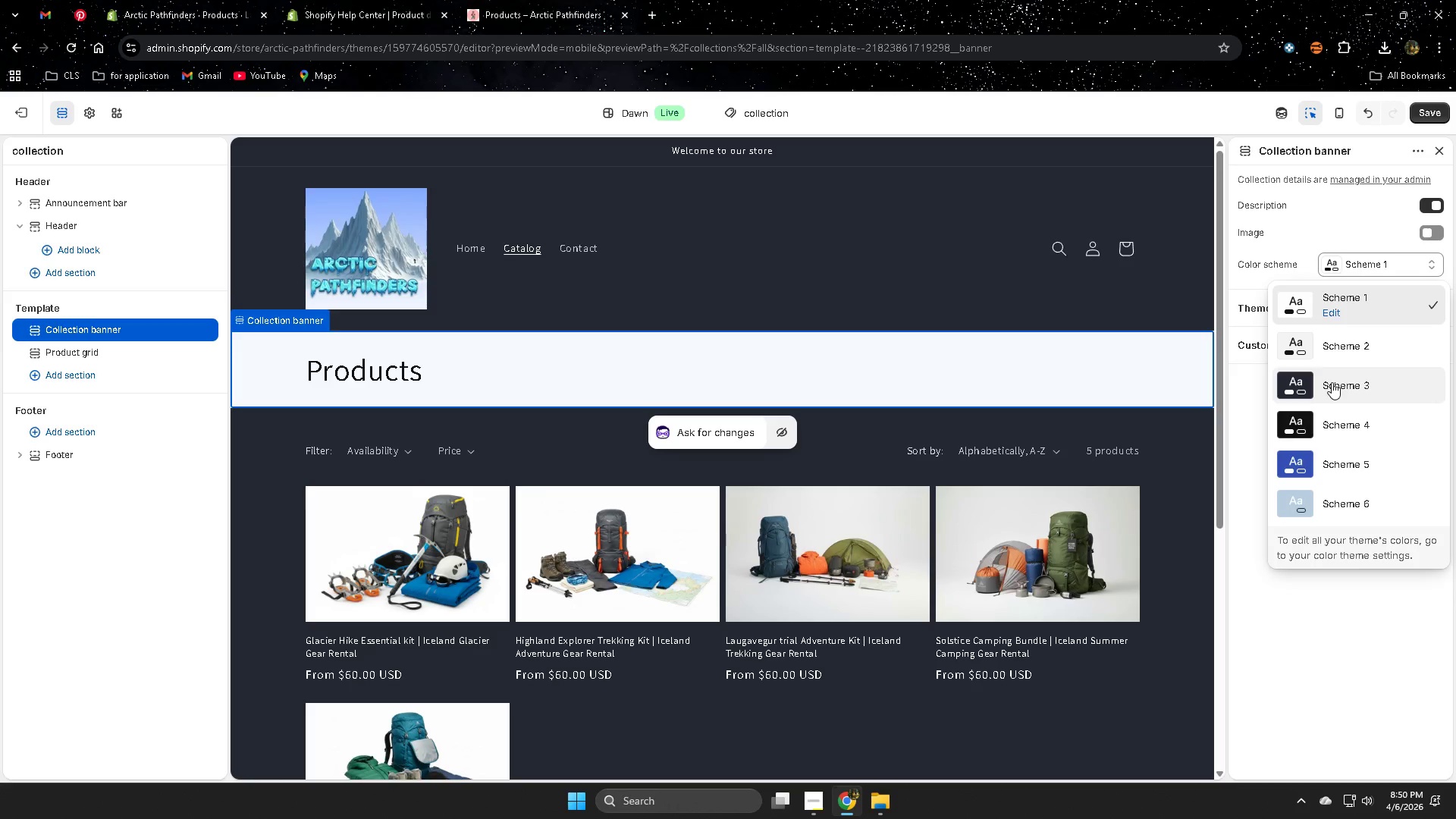 
scroll: coordinate [1042, 513], scroll_direction: up, amount: 3.0
 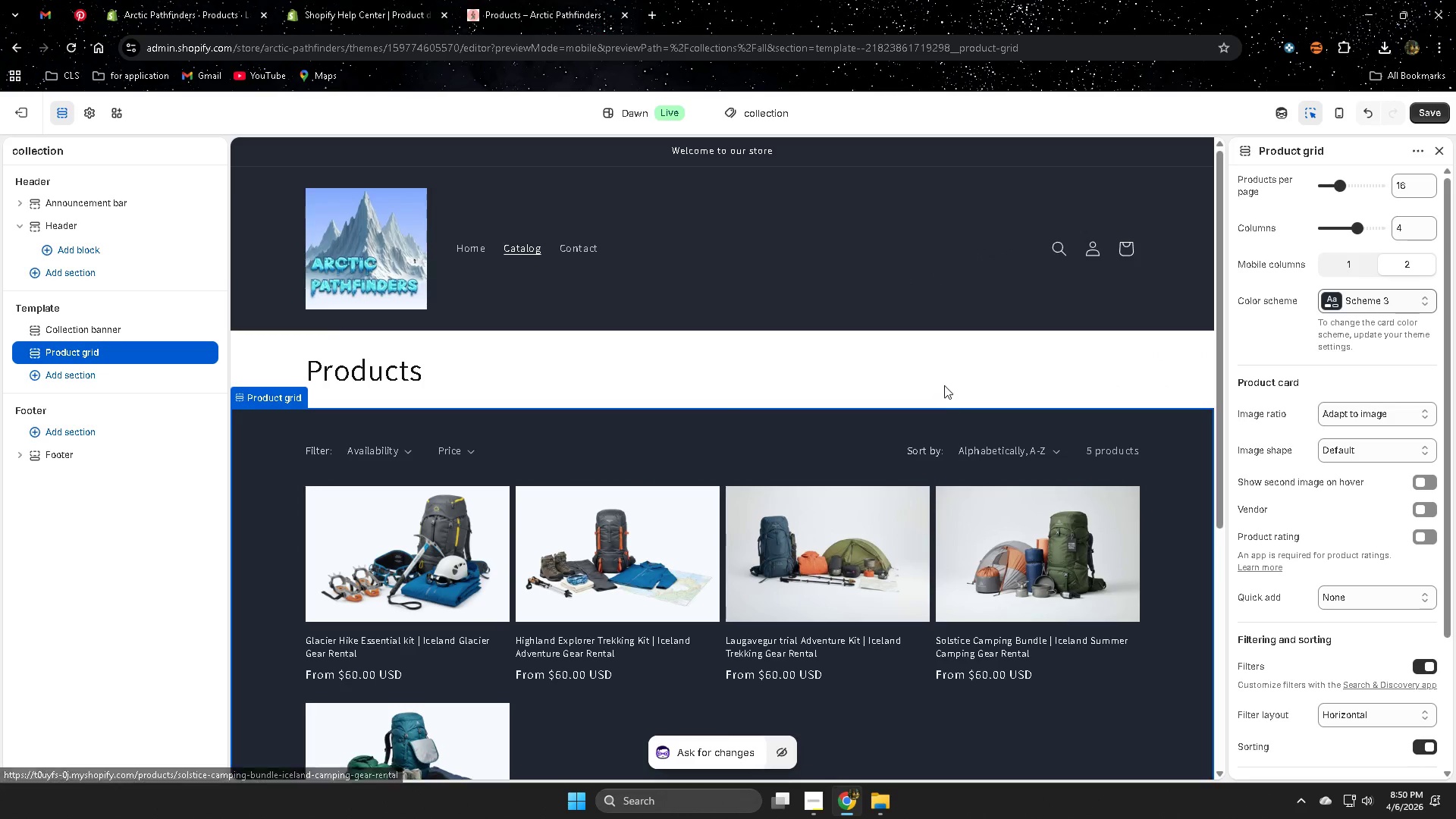 
left_click([1332, 382])
 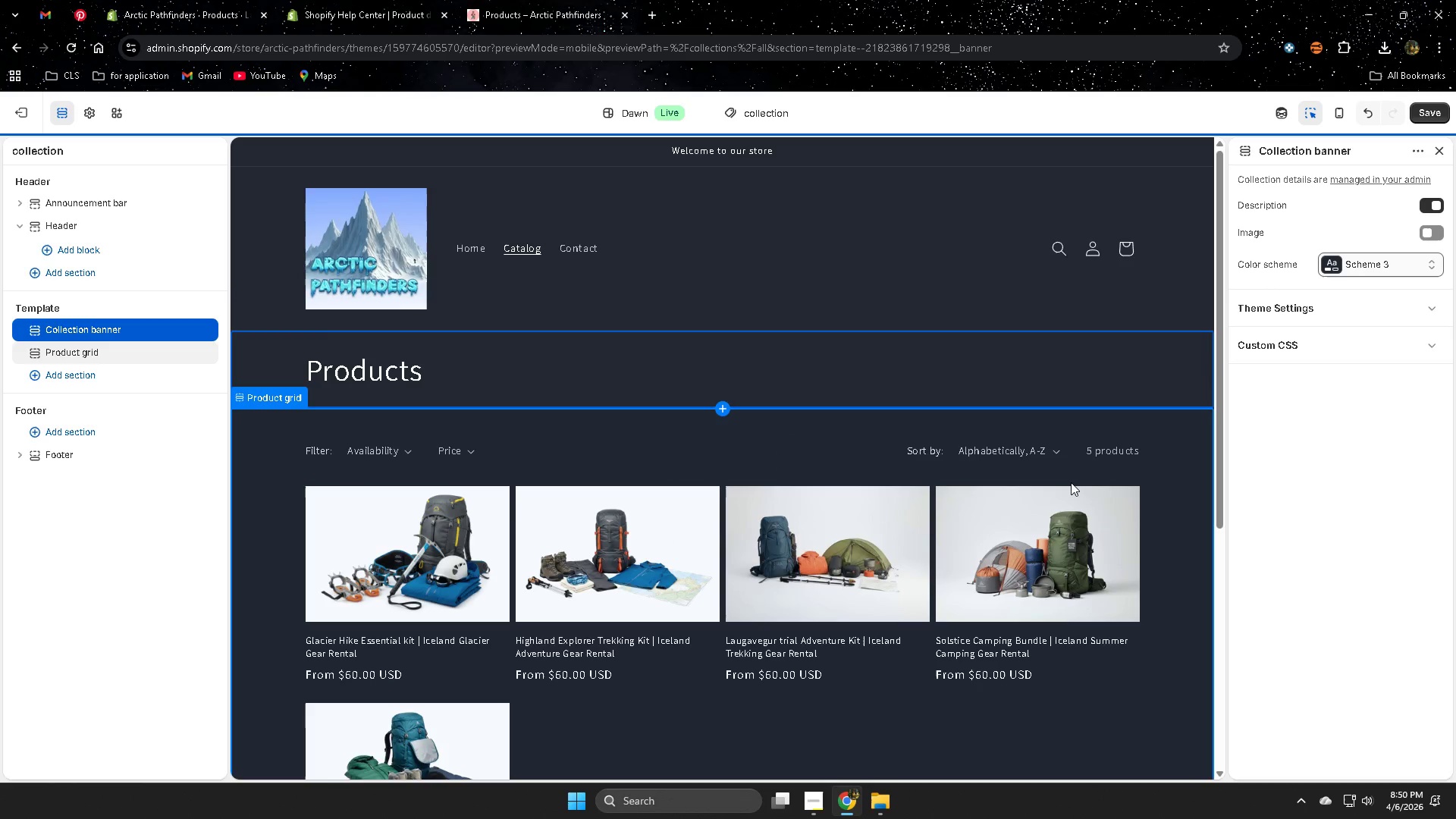 
left_click([1434, 109])
 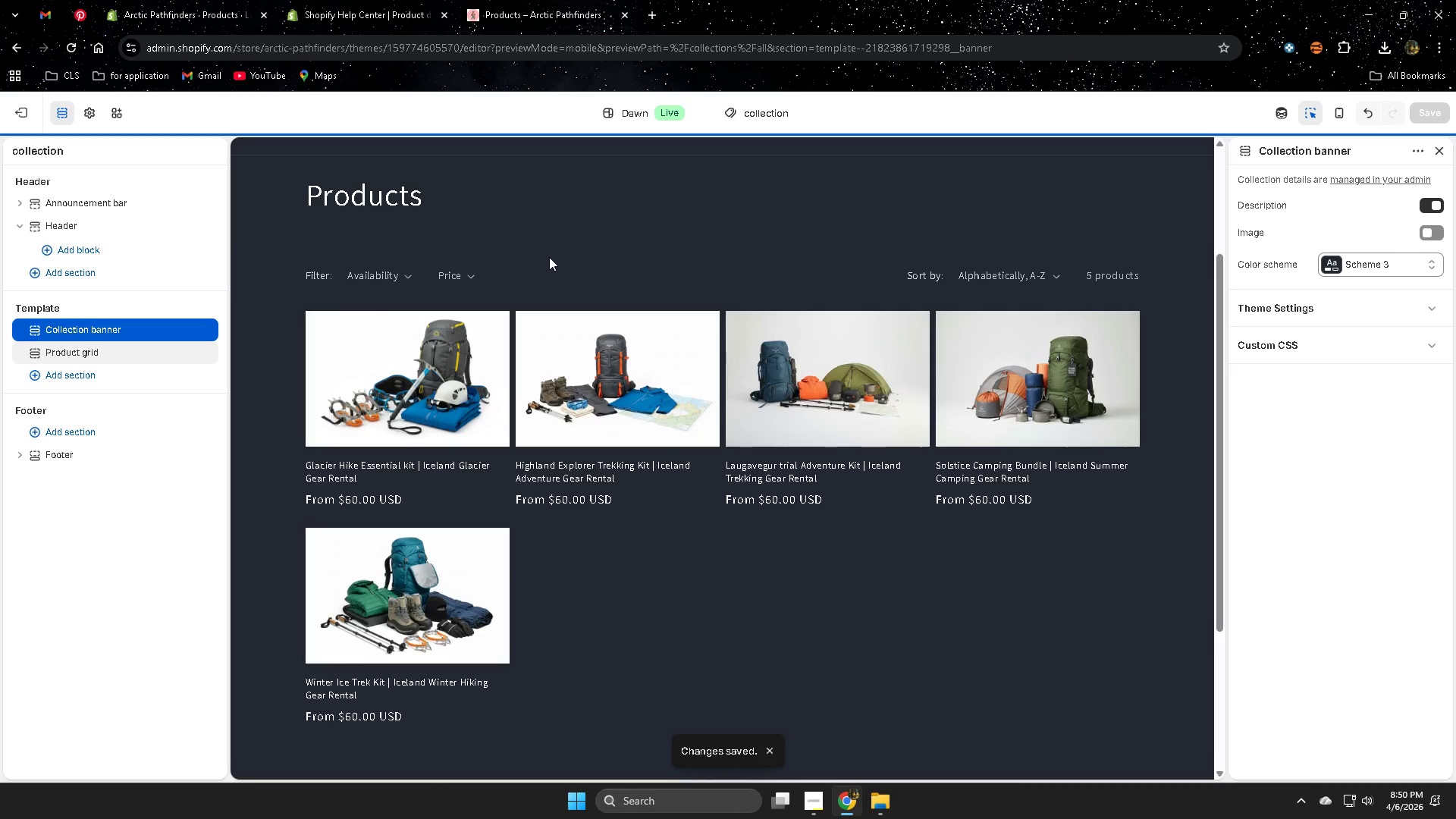 
scroll: coordinate [1074, 482], scroll_direction: down, amount: 4.0
 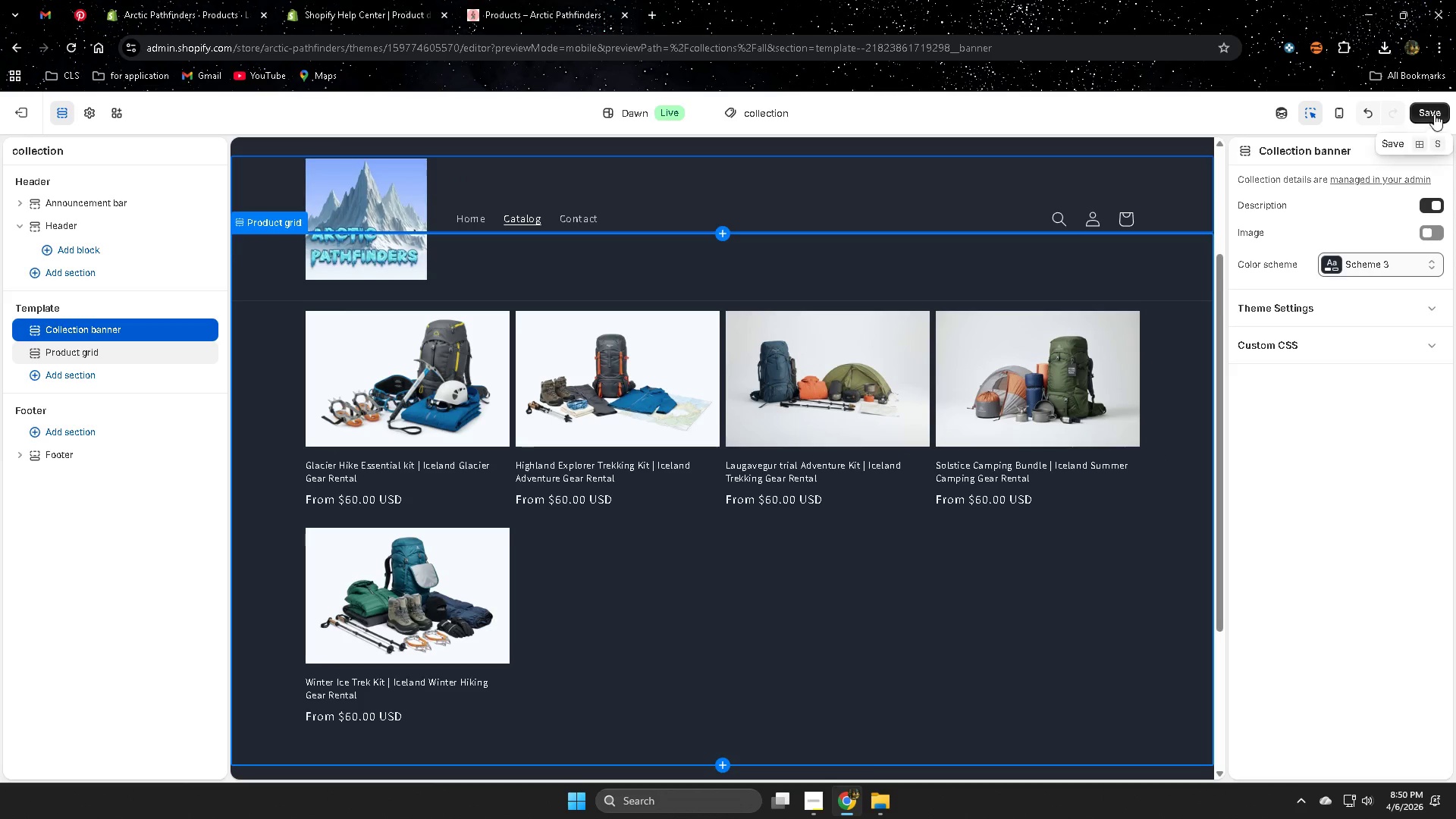 
left_click([582, 221])
 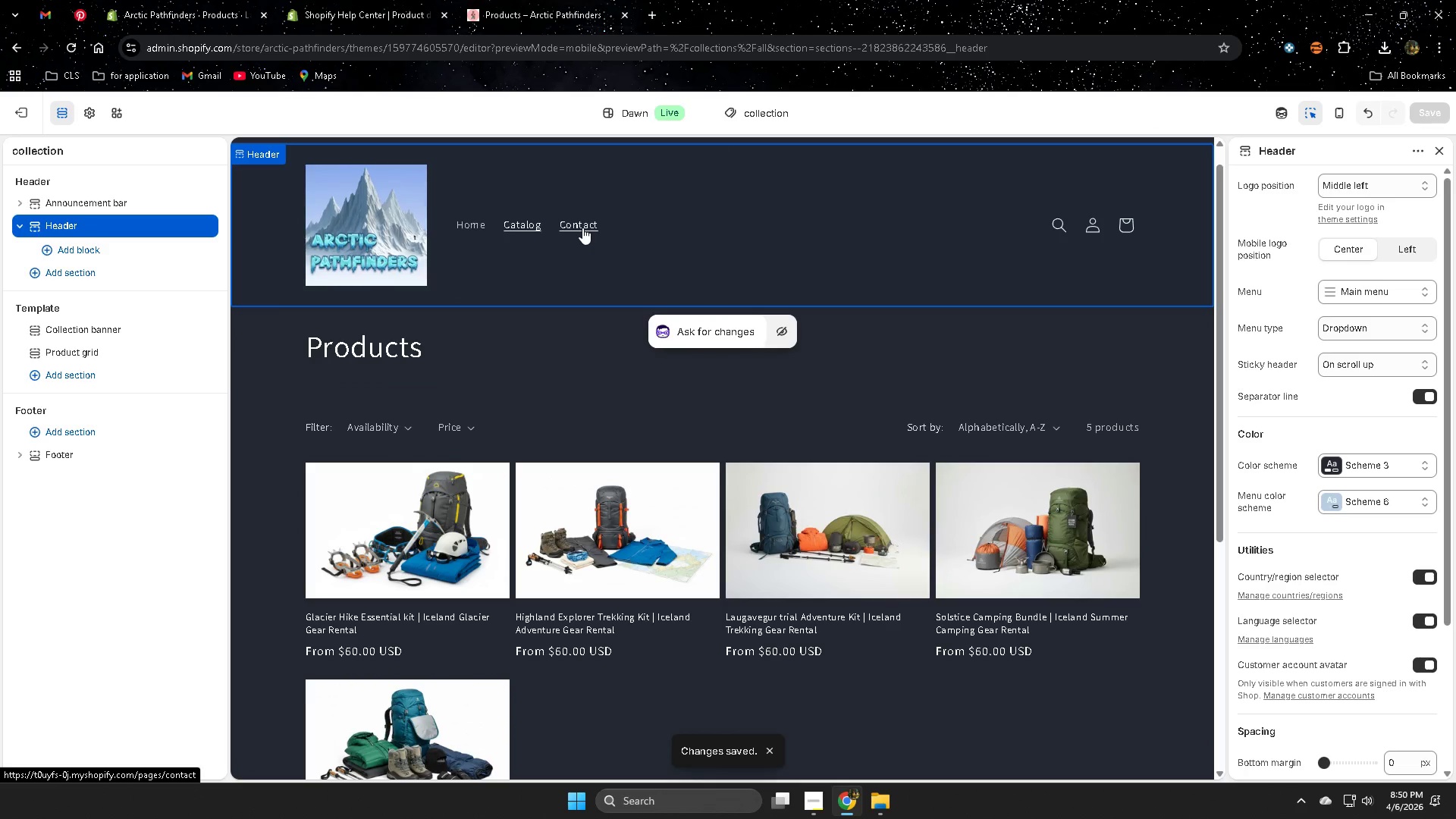 
left_click([582, 226])
 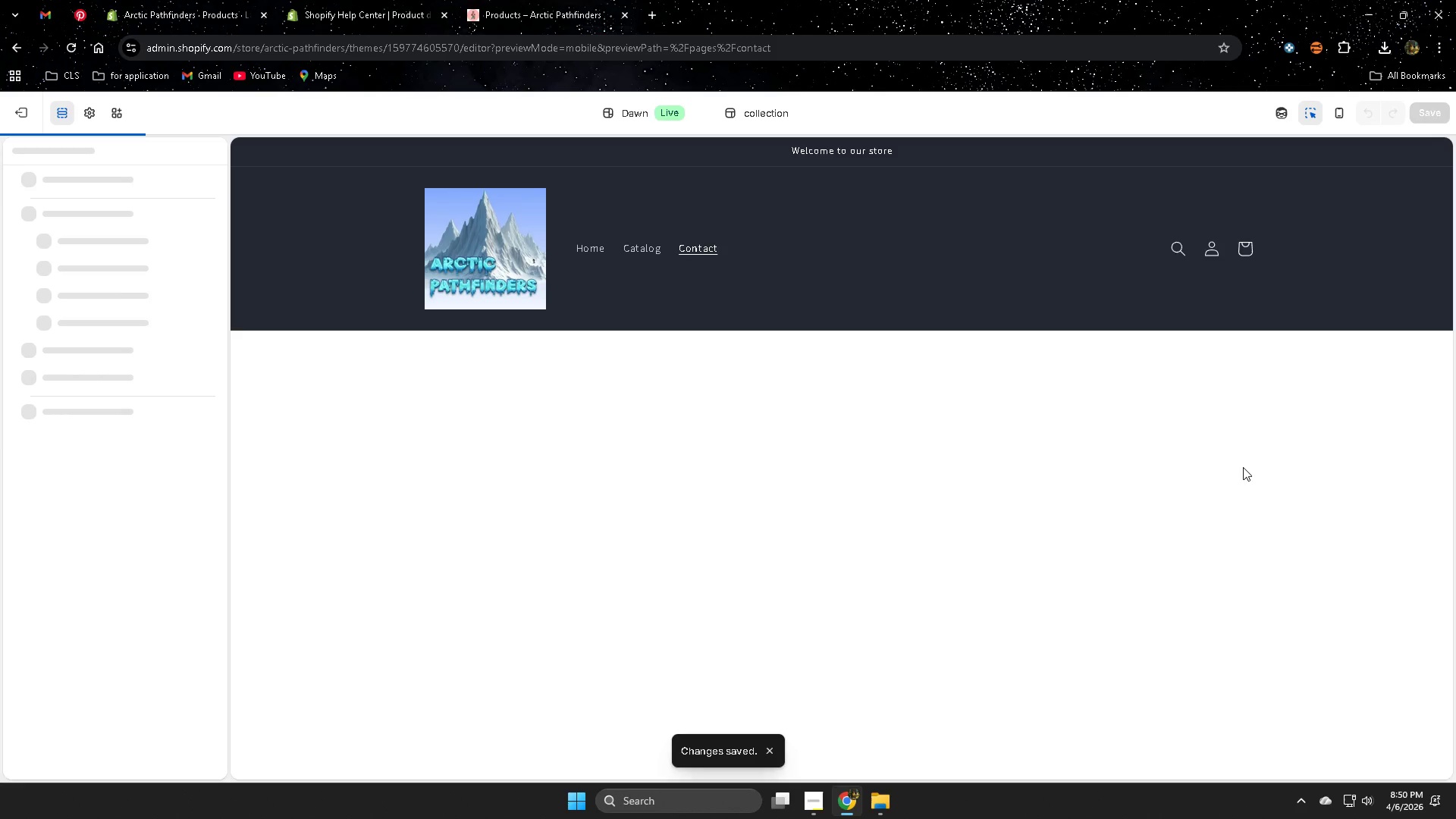 
scroll: coordinate [541, 401], scroll_direction: up, amount: 2.0
 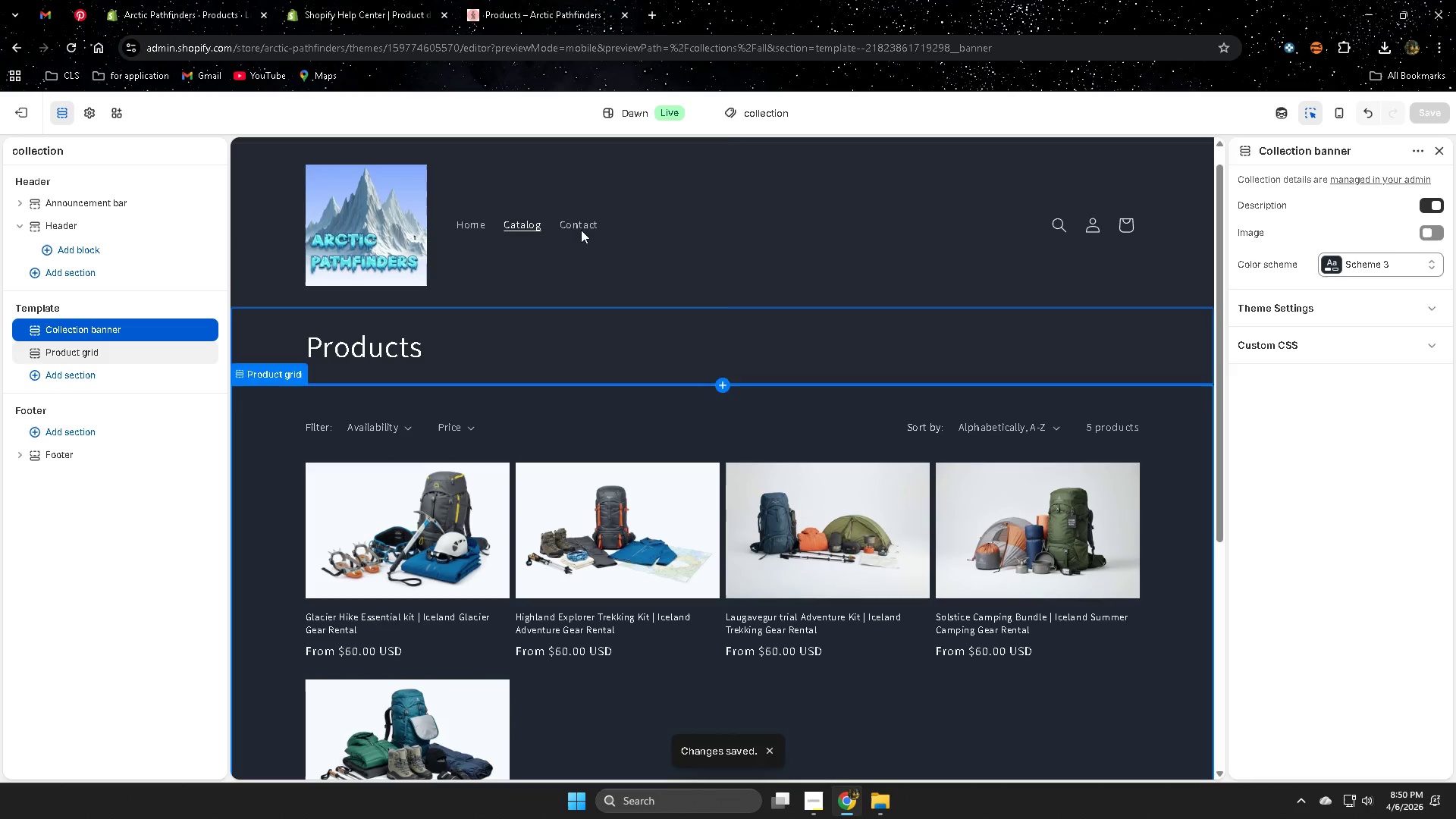 
left_click([1219, 306])
 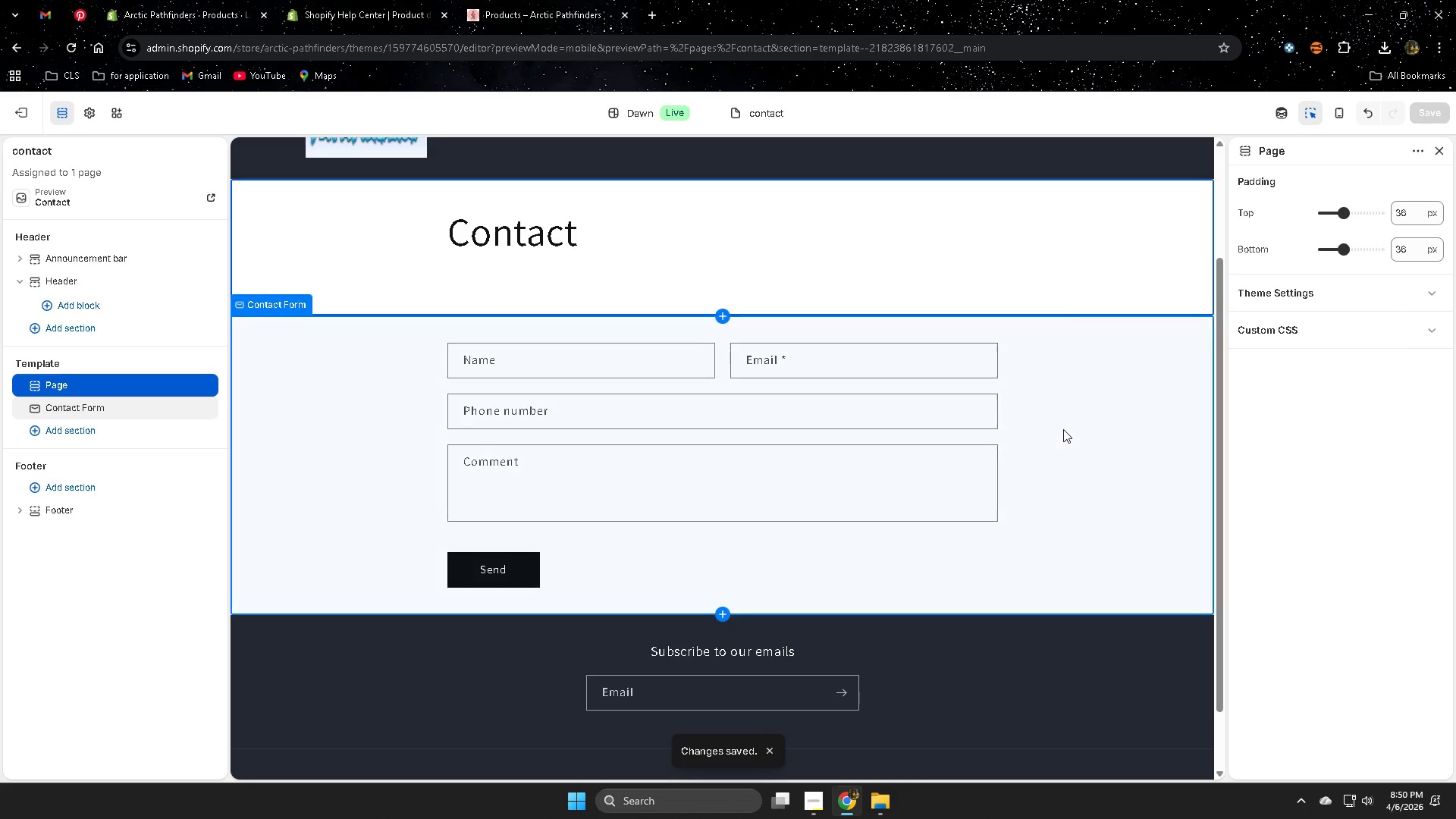 
left_click([1103, 453])
 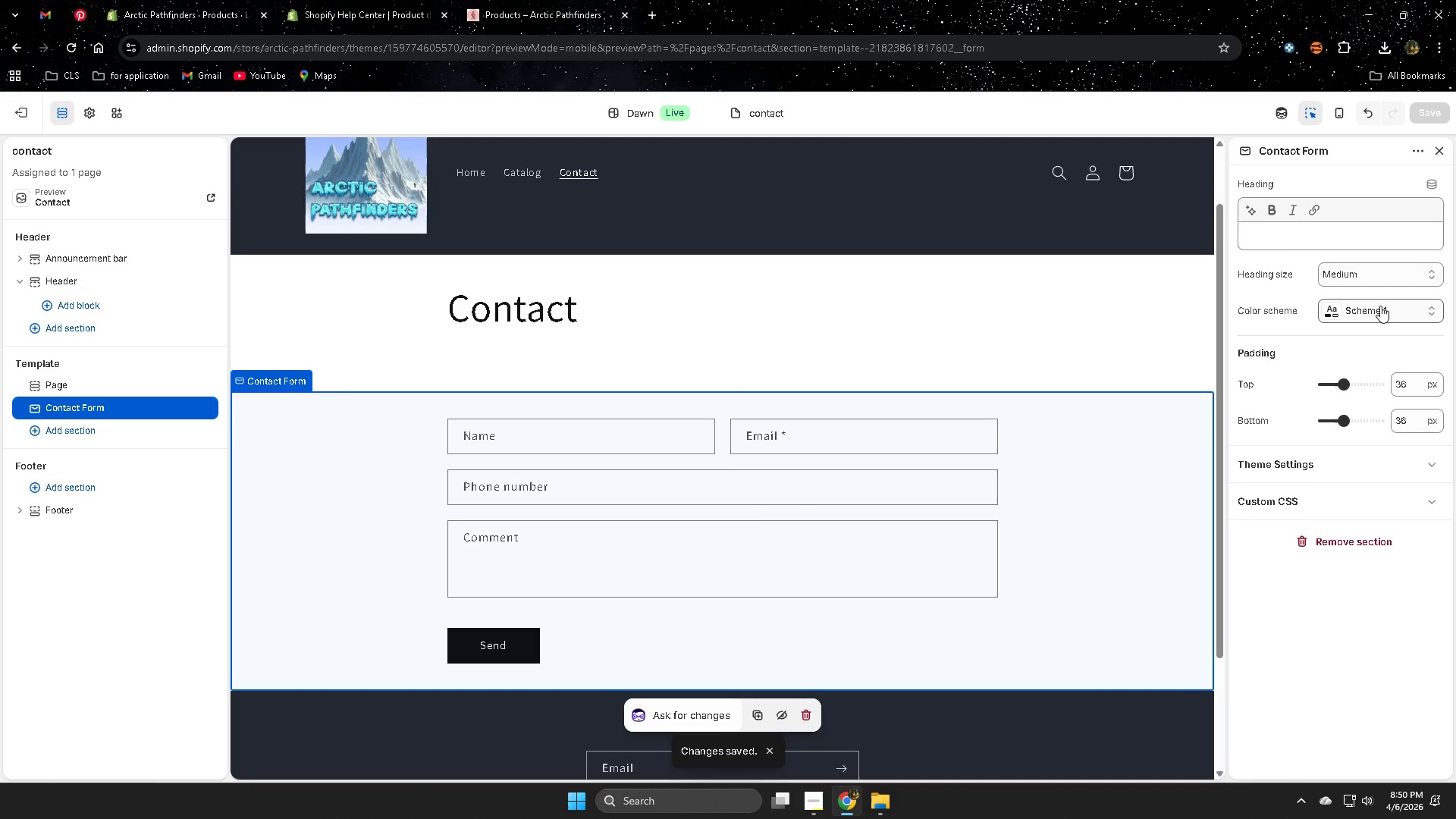 
scroll: coordinate [1243, 467], scroll_direction: down, amount: 2.0
 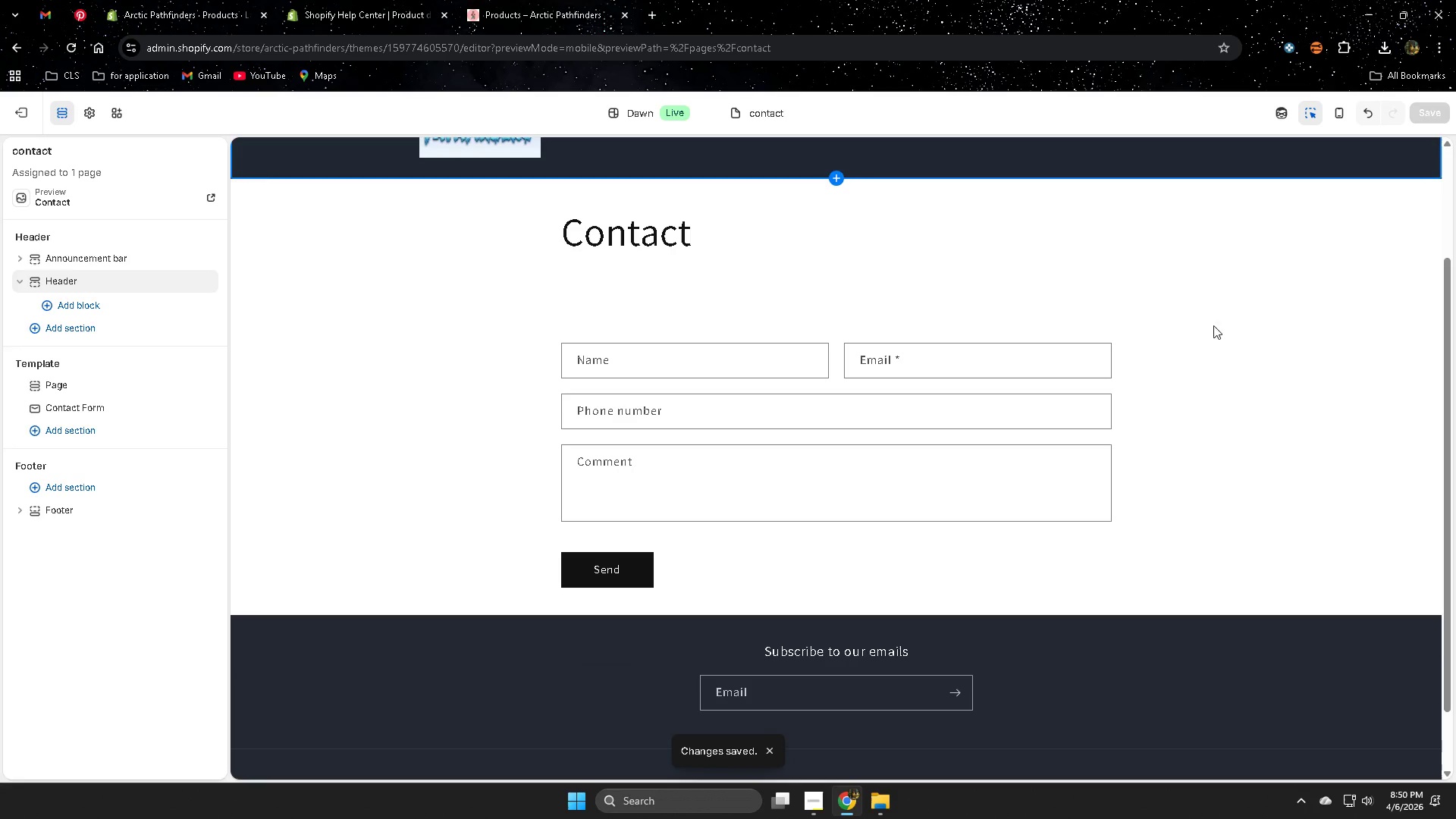 
left_click([1376, 313])
 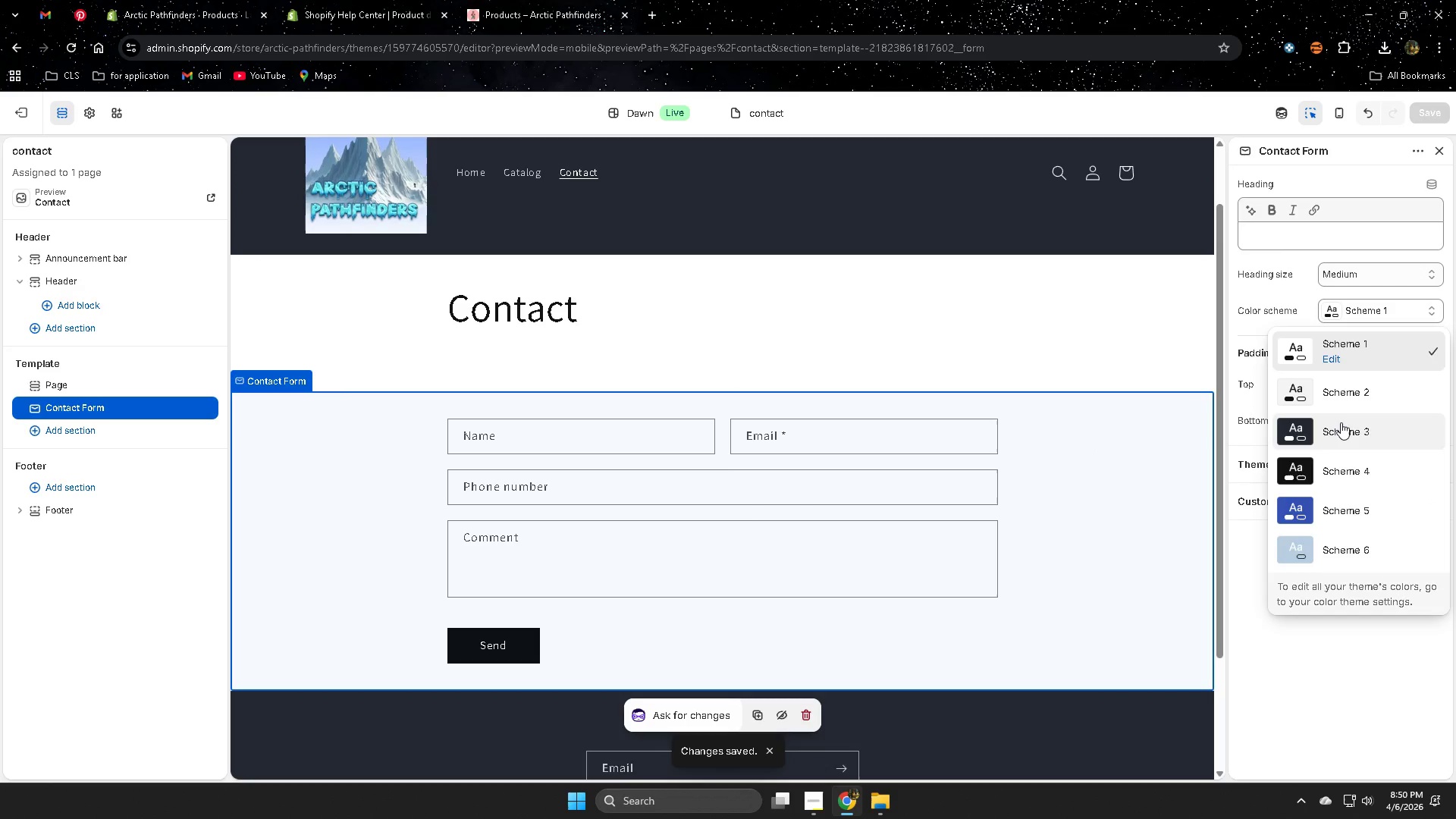 
left_click([1341, 422])
 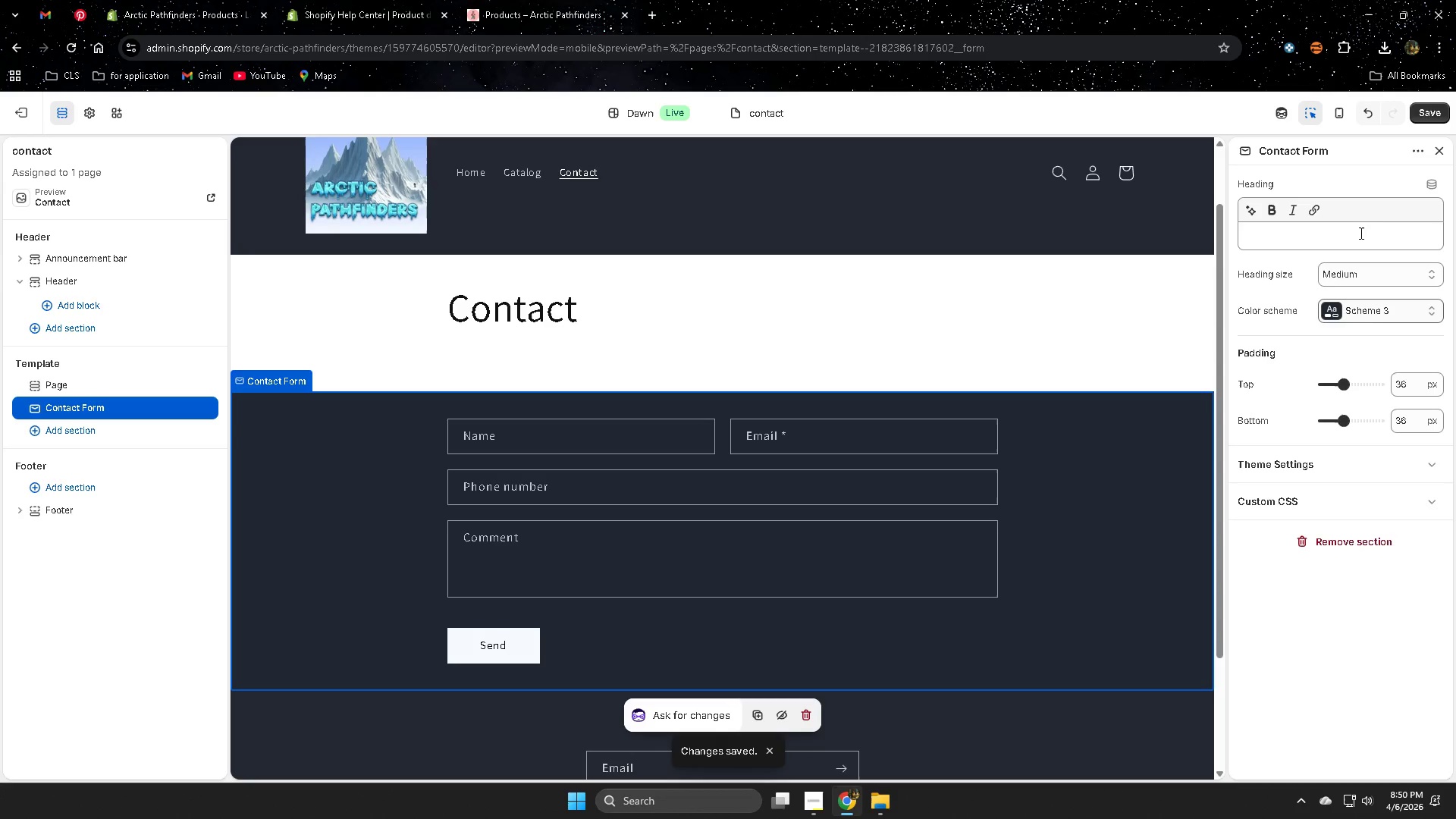 
scroll: coordinate [1123, 422], scroll_direction: up, amount: 1.0
 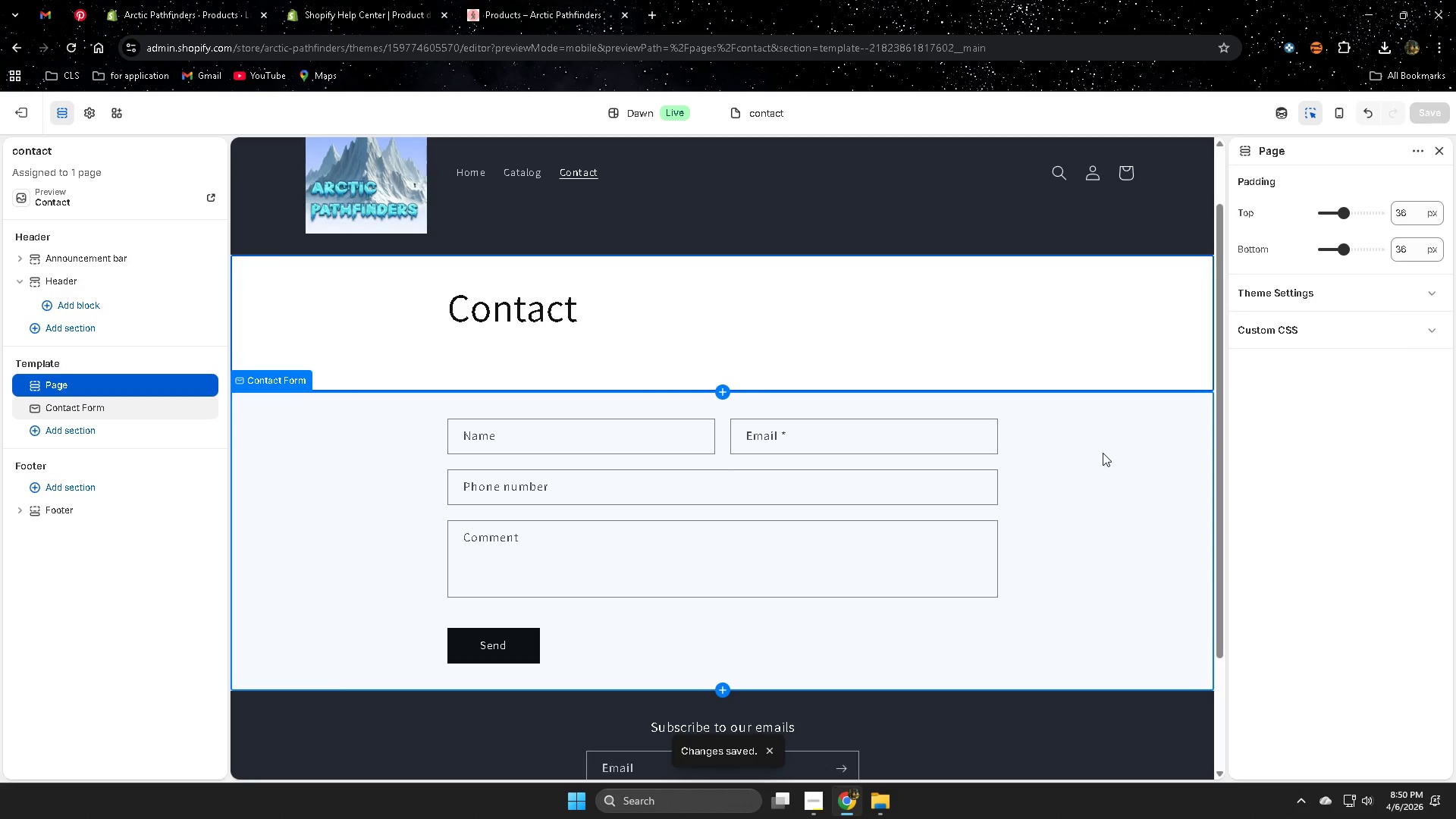 
left_click([1428, 115])
 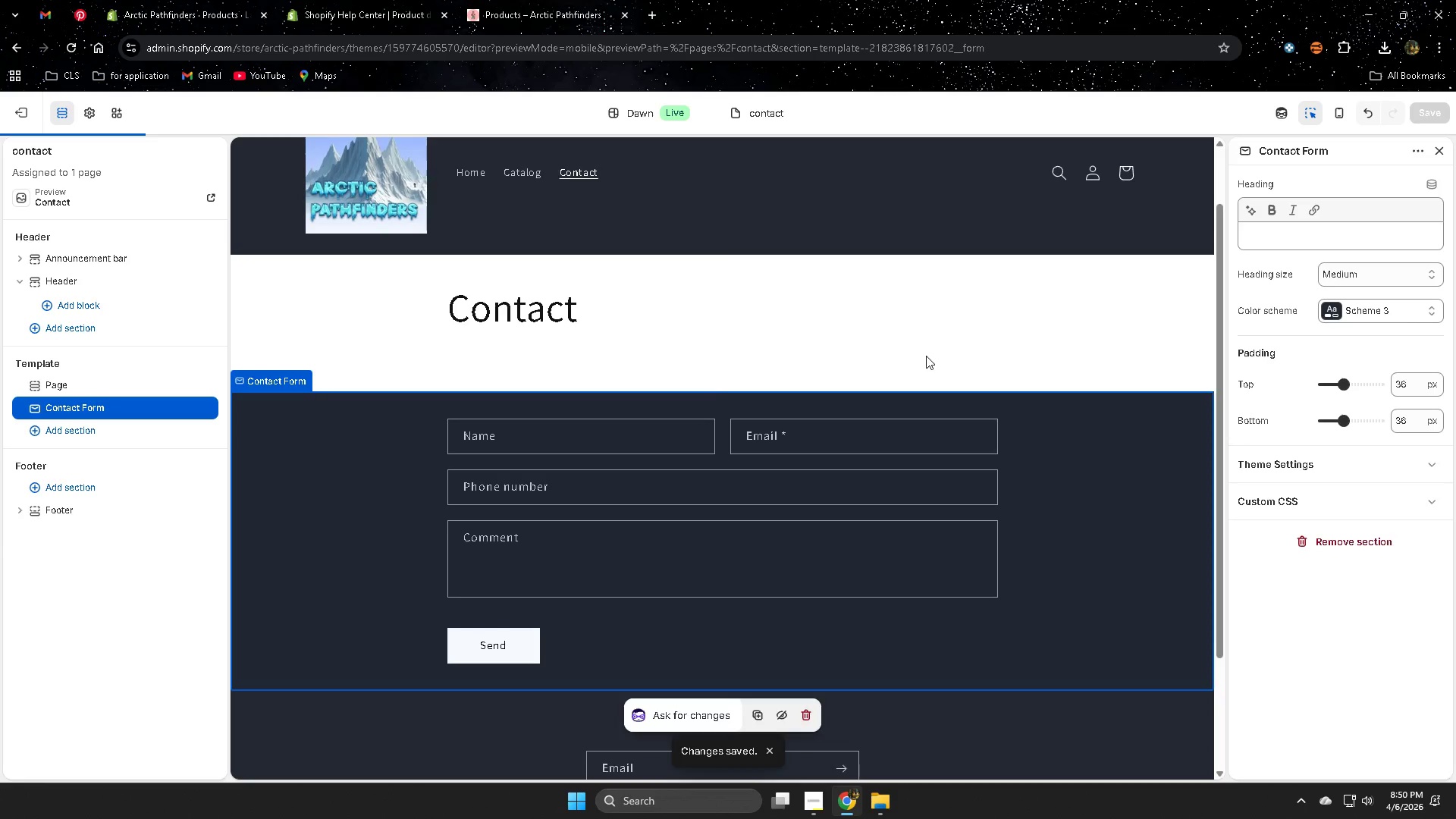 
left_click([897, 341])
 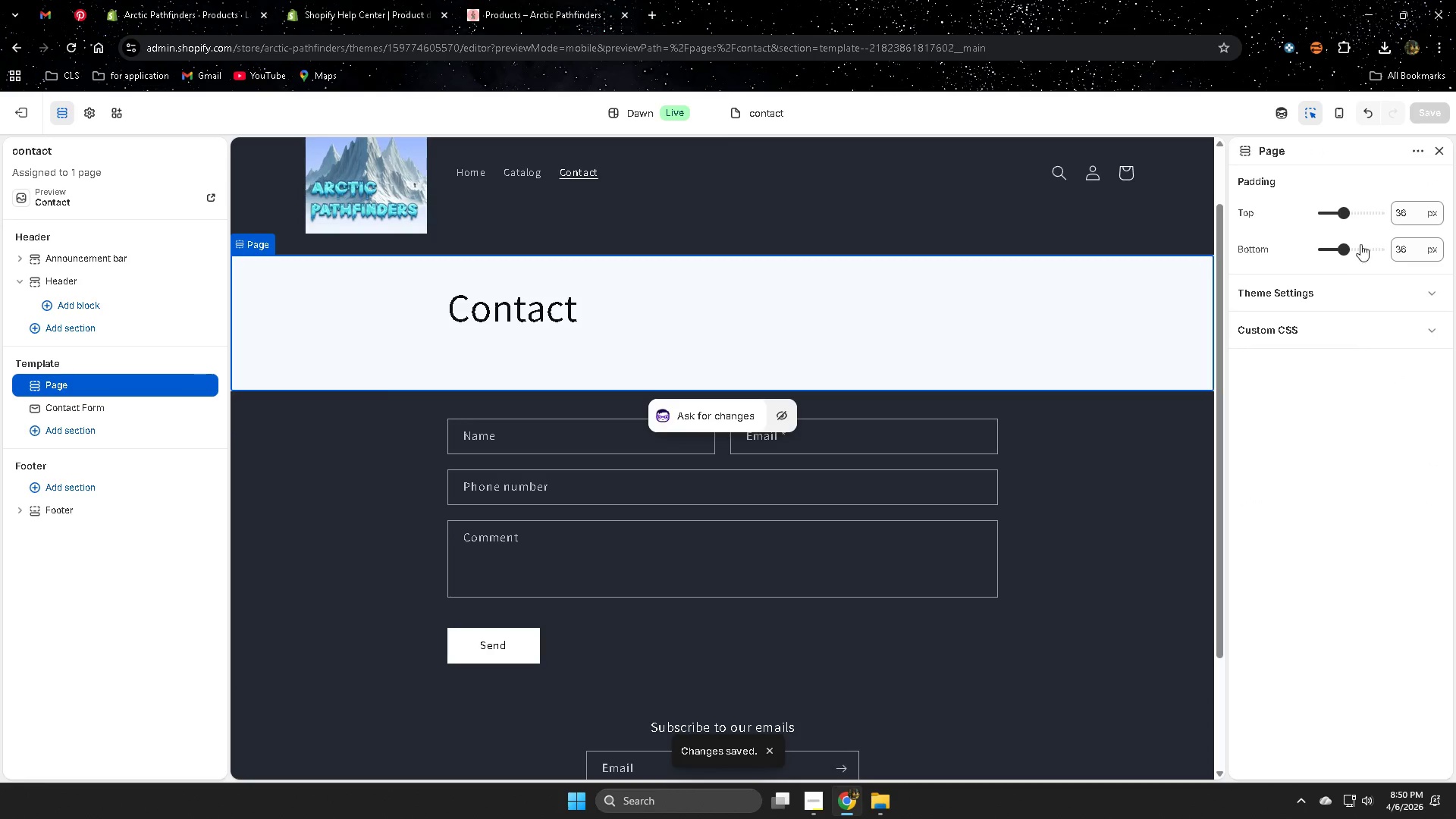 
left_click([983, 401])
 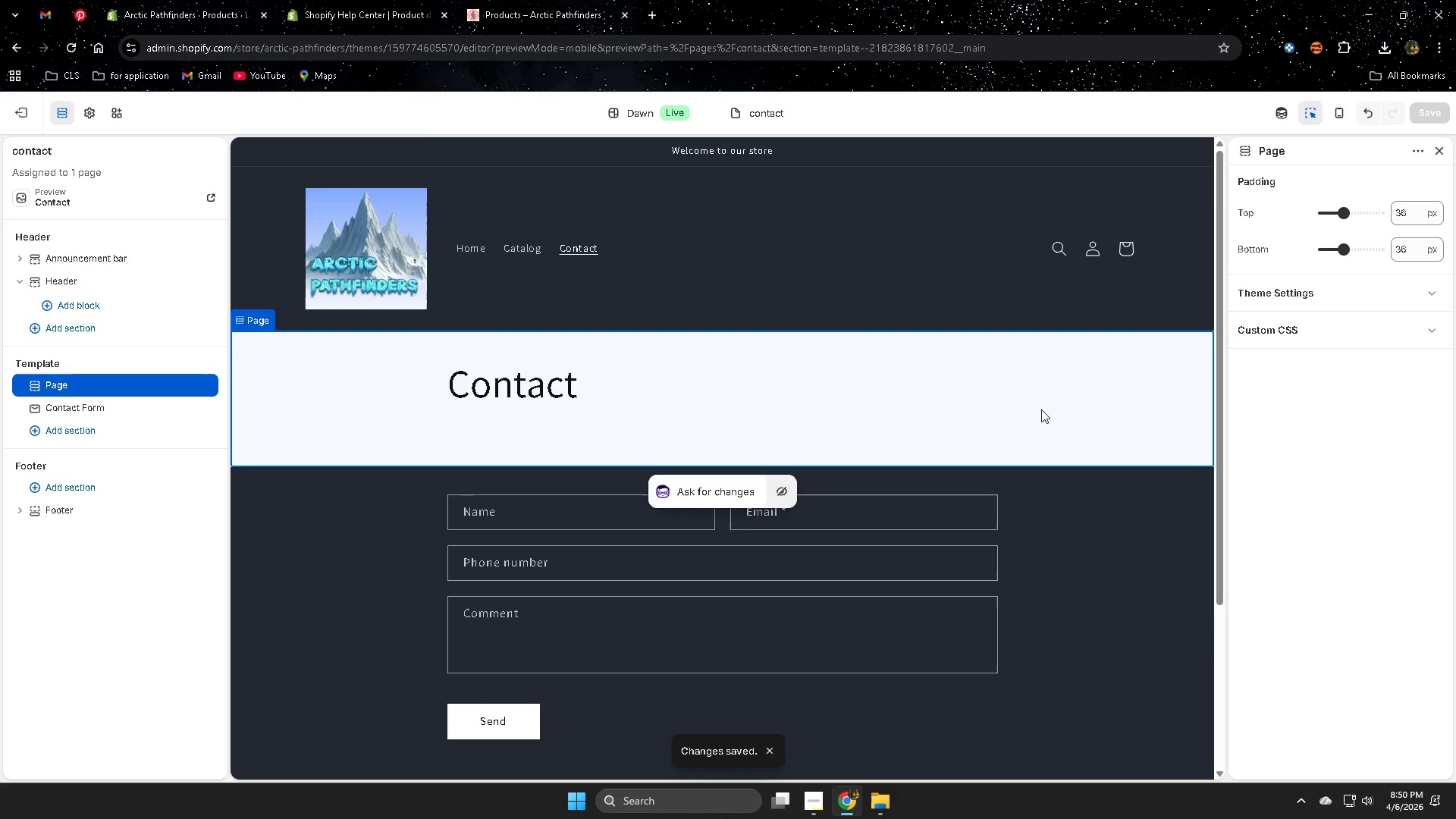 
left_click([1357, 299])
 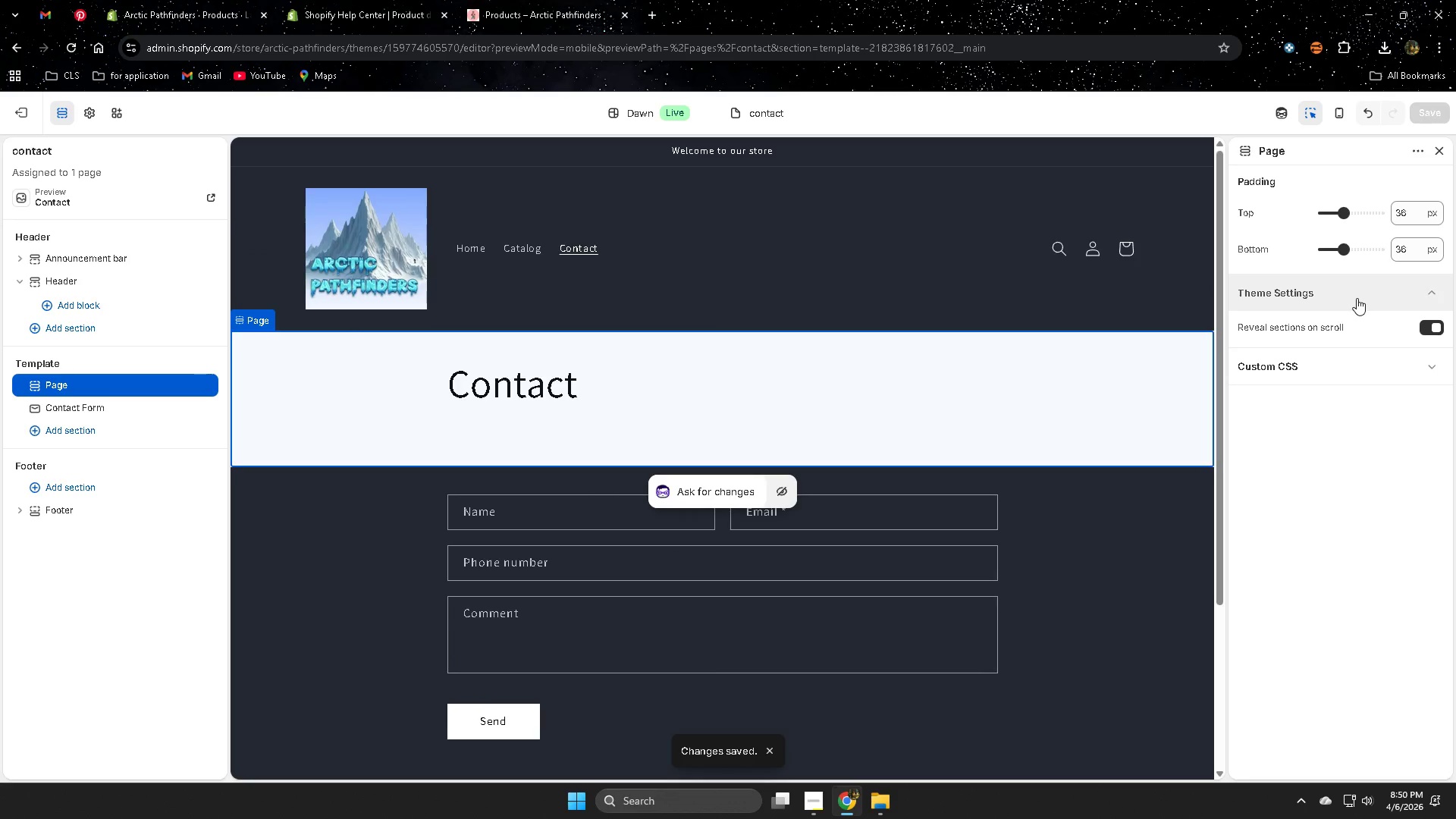 
left_click([1357, 298])
 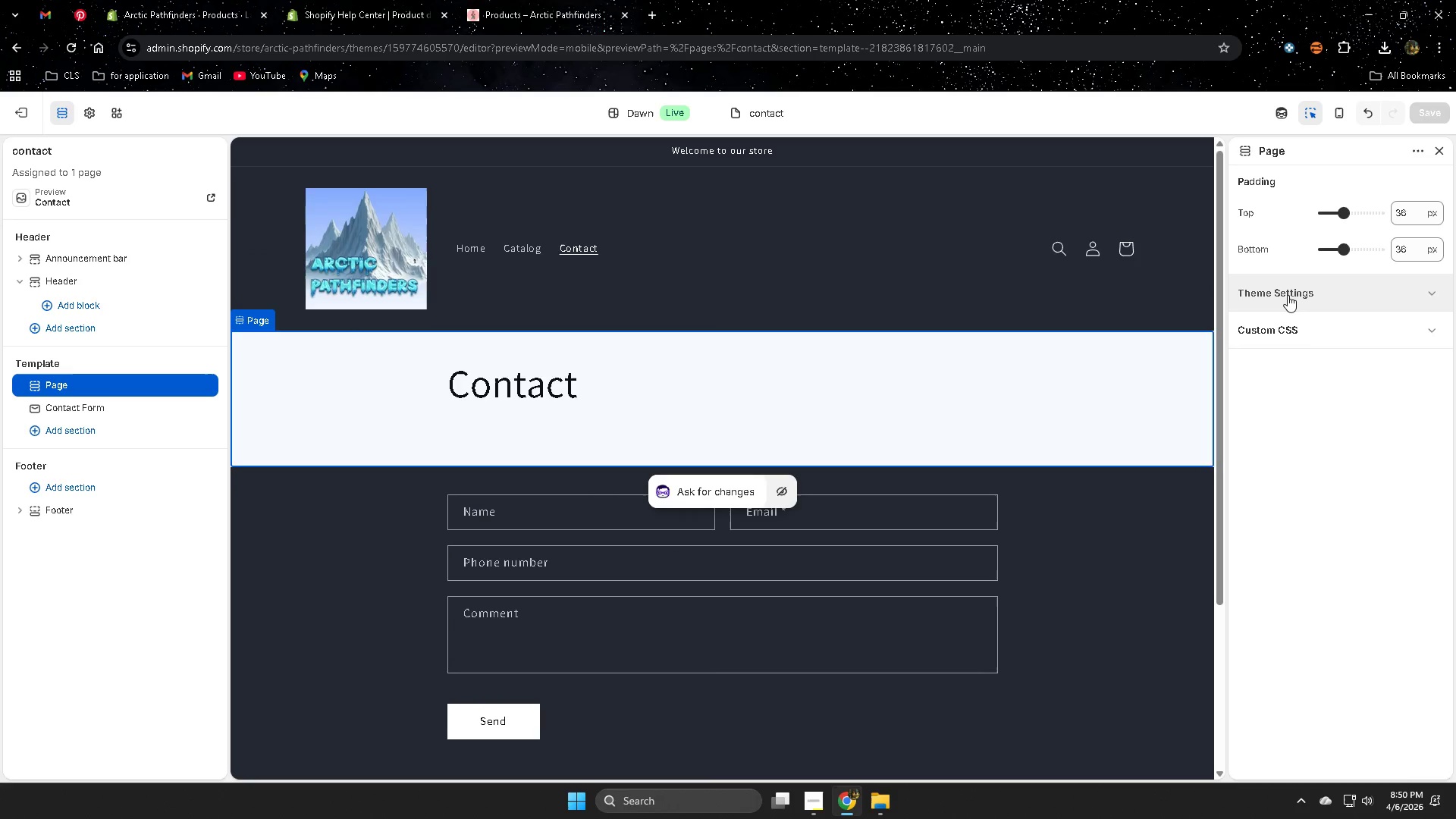 
scroll: coordinate [1222, 463], scroll_direction: up, amount: 2.0
 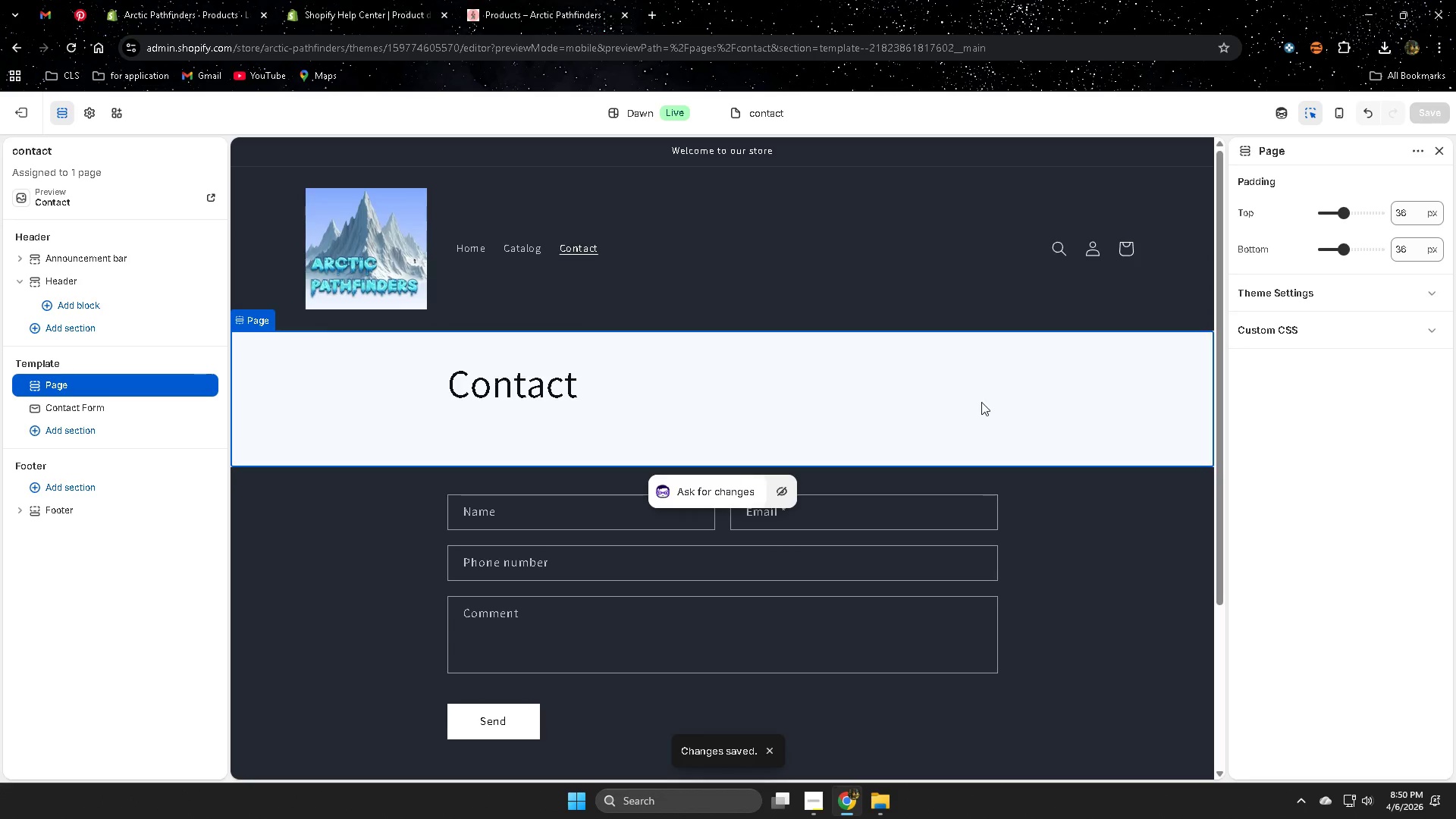 
double_click([1287, 295])
 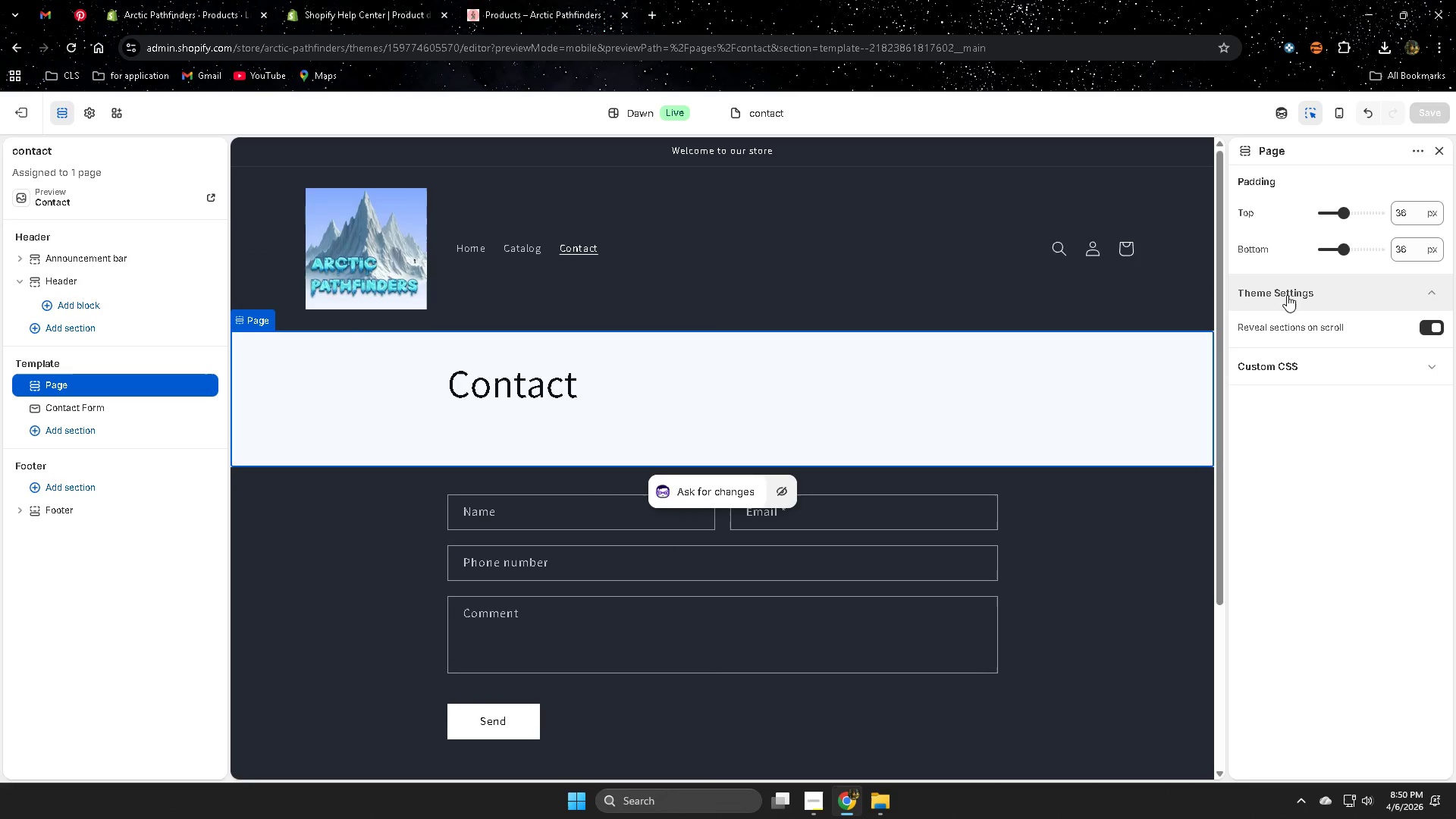 
triple_click([1287, 293])
 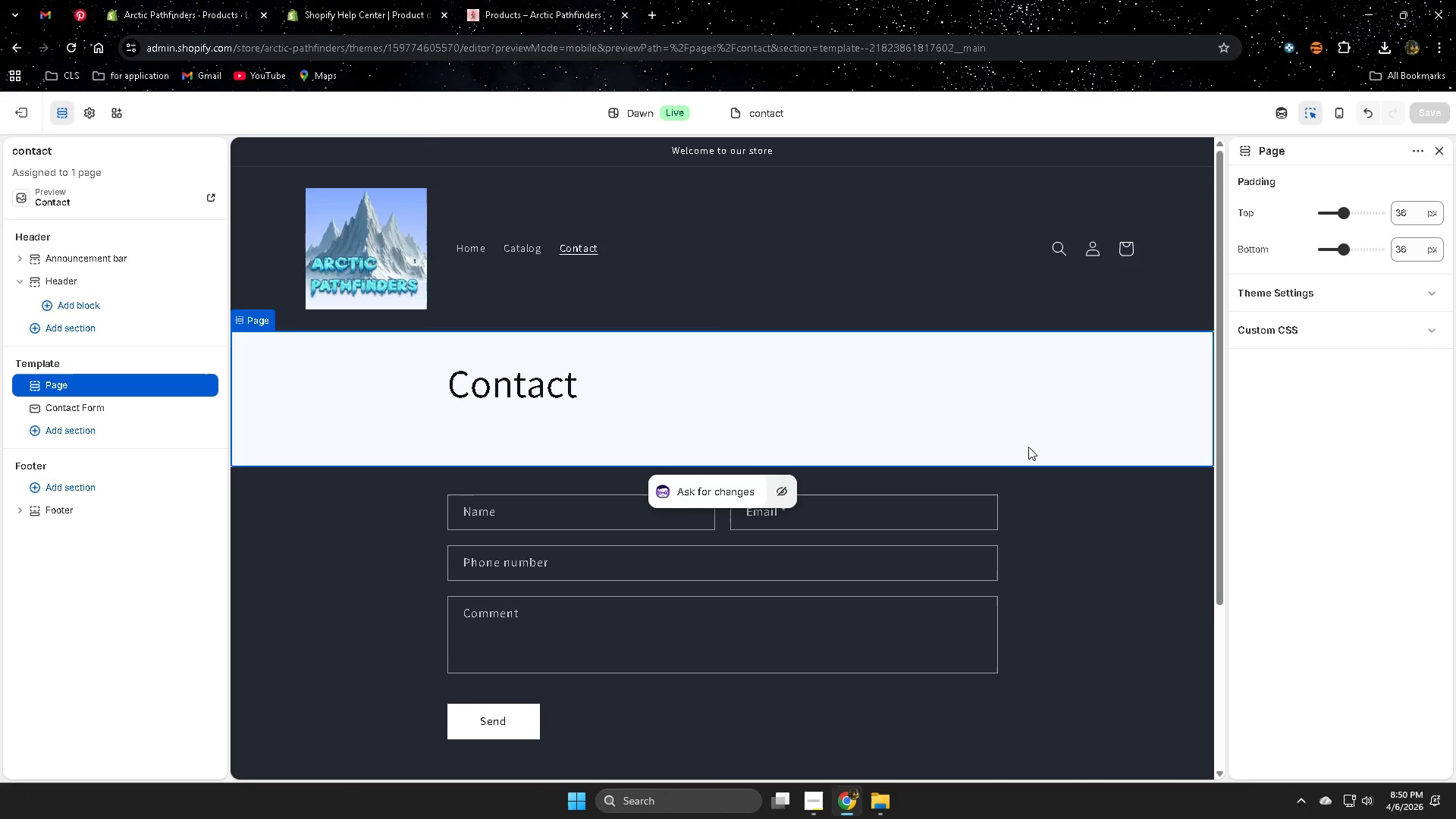 
scroll: coordinate [1023, 470], scroll_direction: none, amount: 0.0
 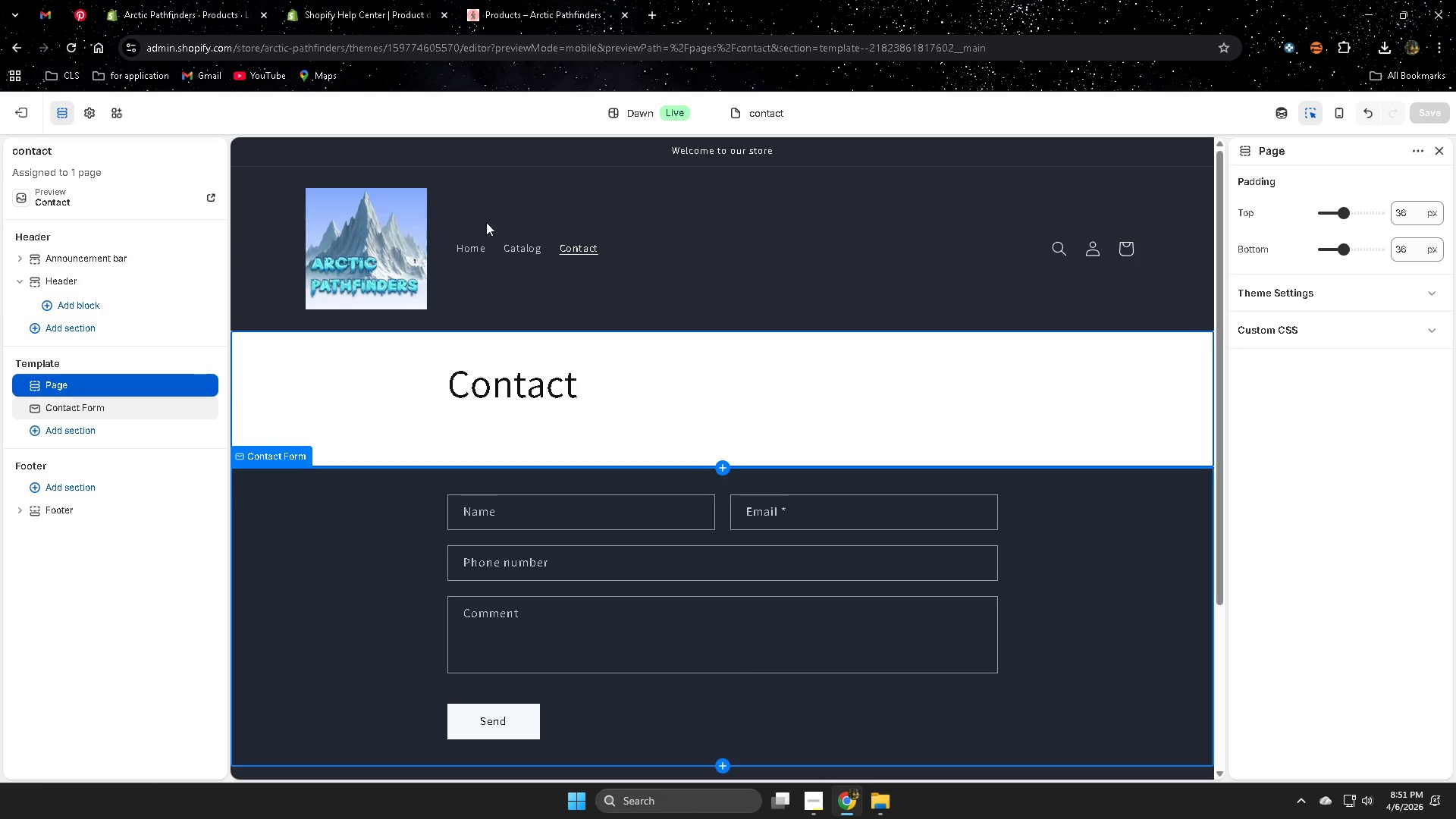 
left_click([526, 247])
 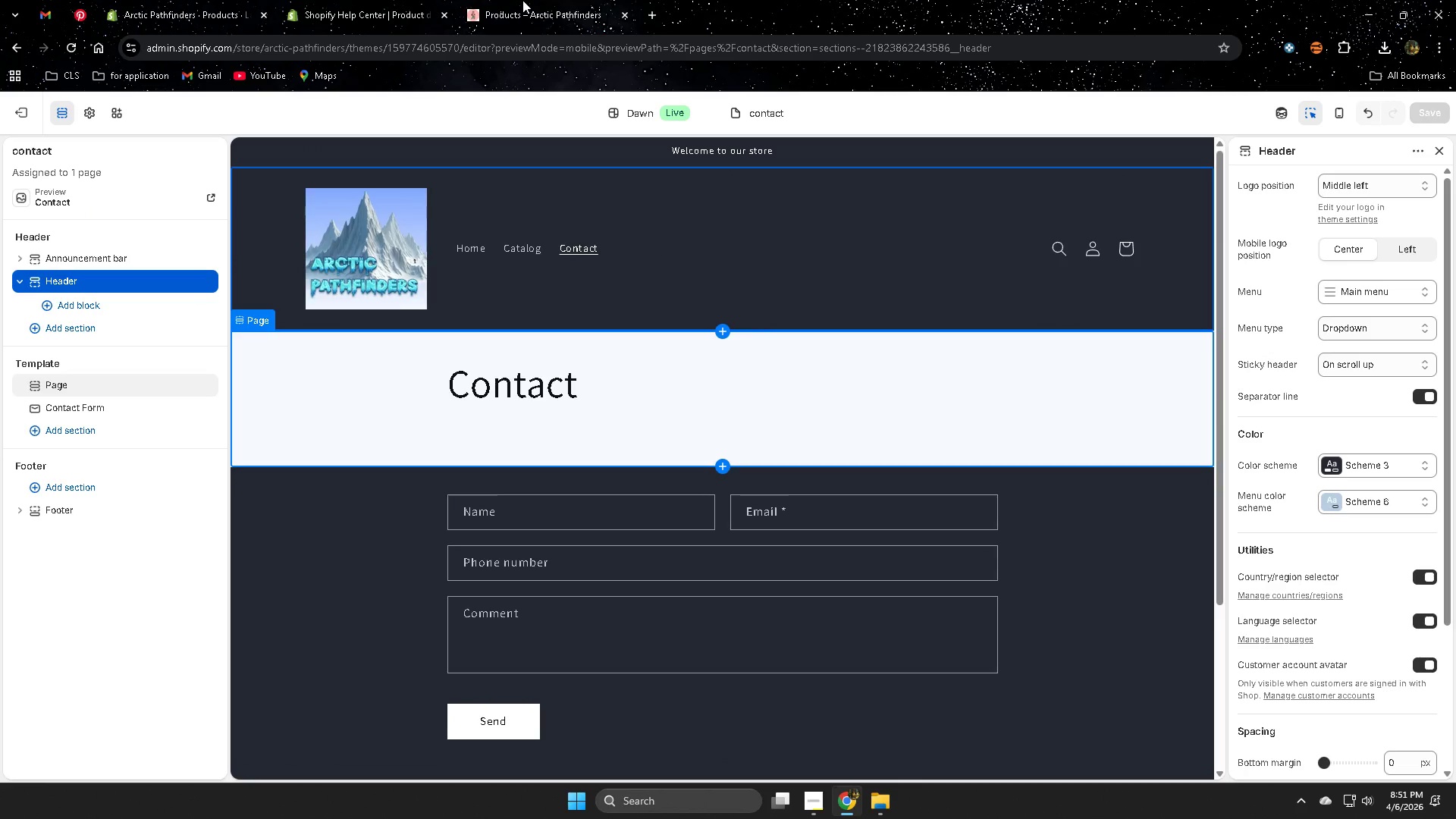 
left_click([522, 0])
 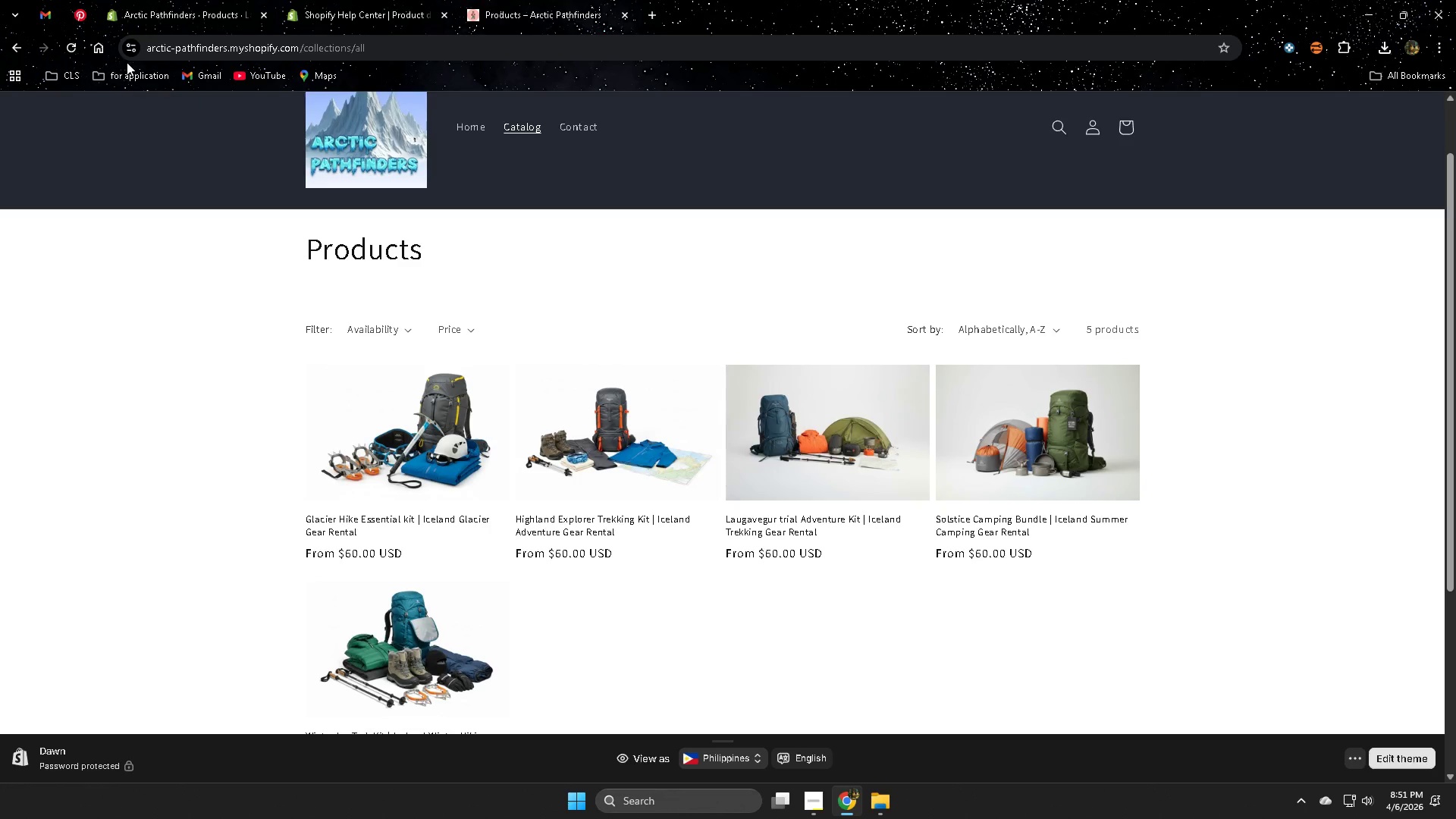 
left_click([62, 51])
 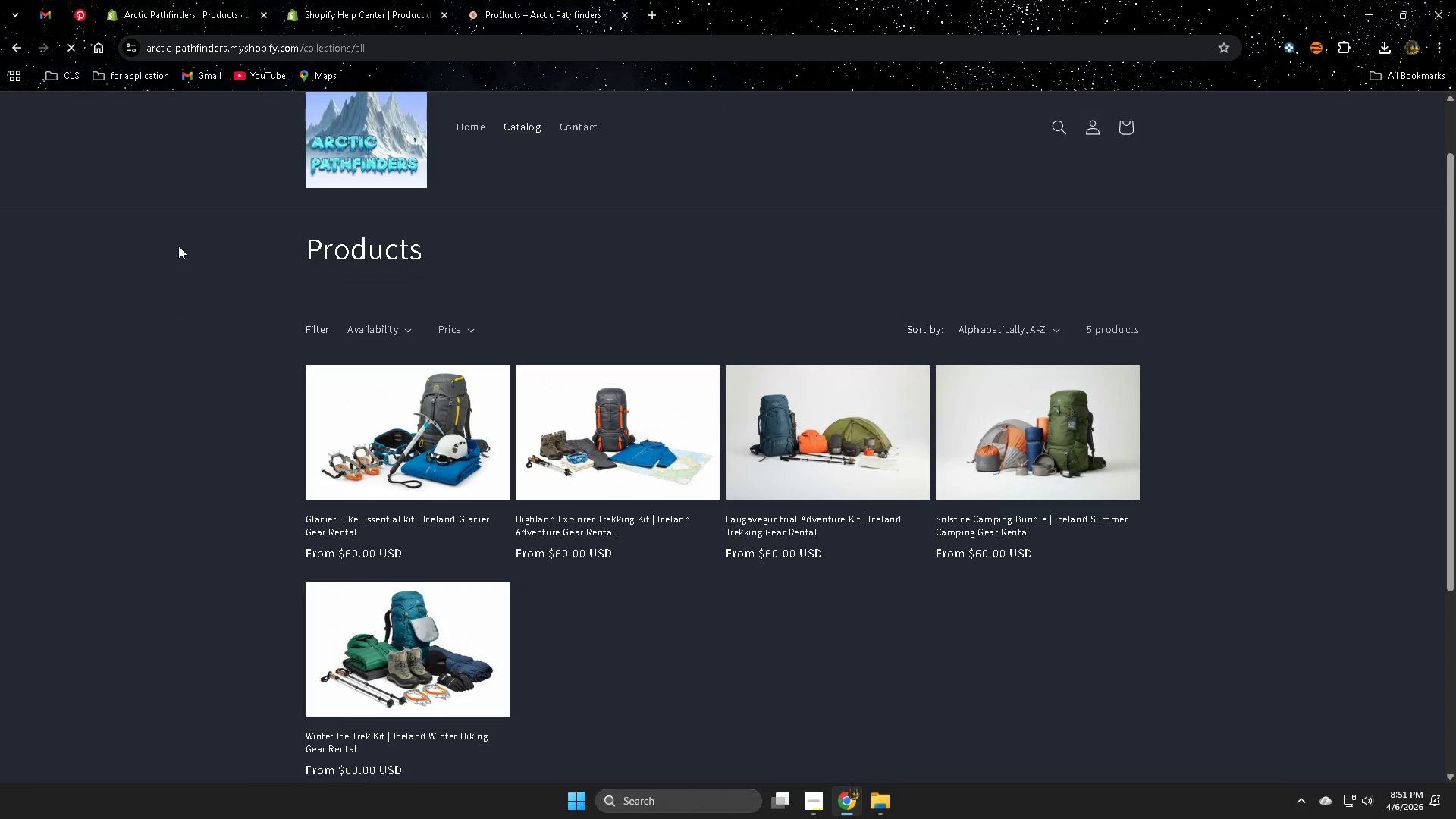 
scroll: coordinate [576, 485], scroll_direction: up, amount: 3.0
 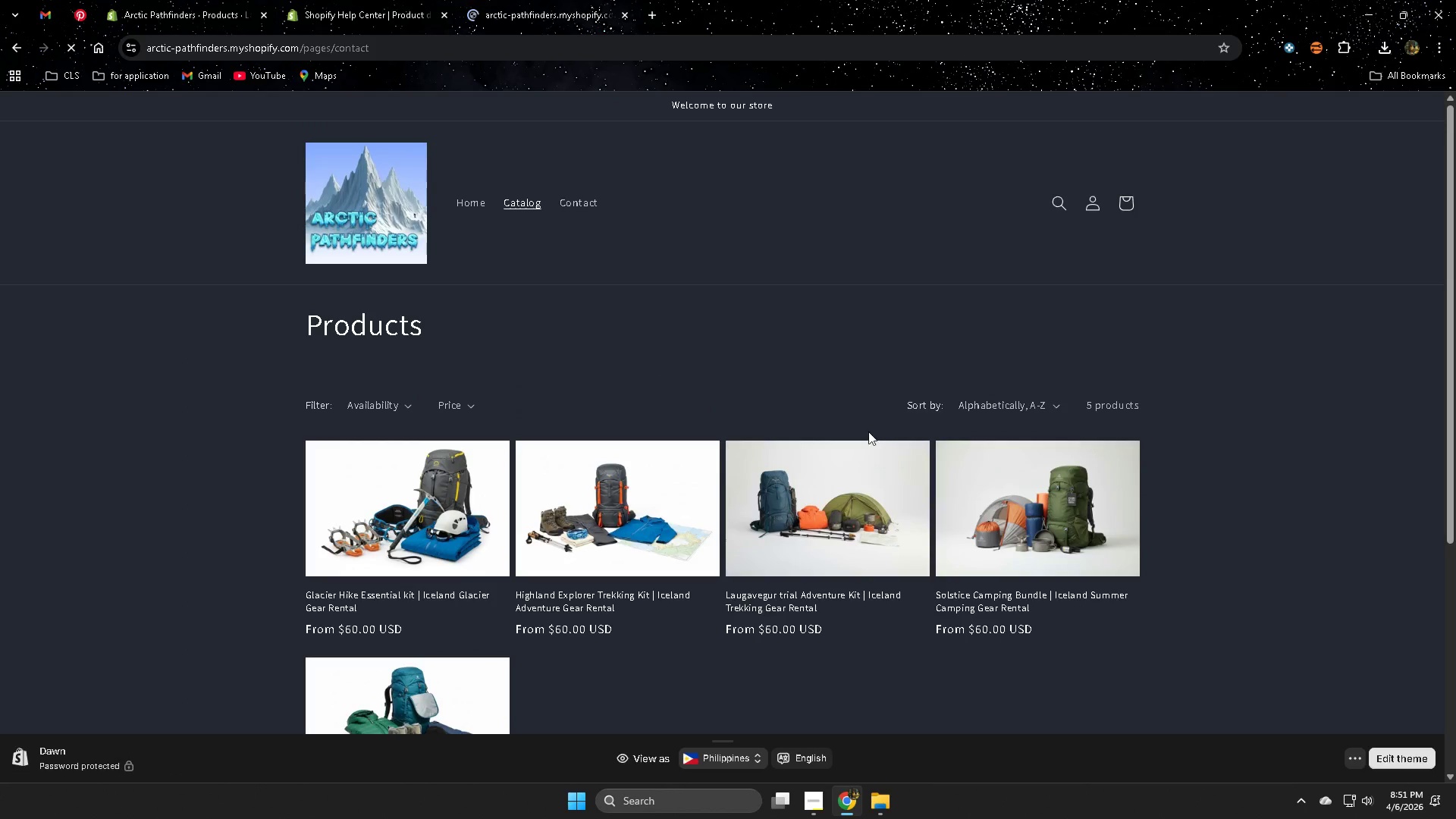 
left_click([516, 202])
 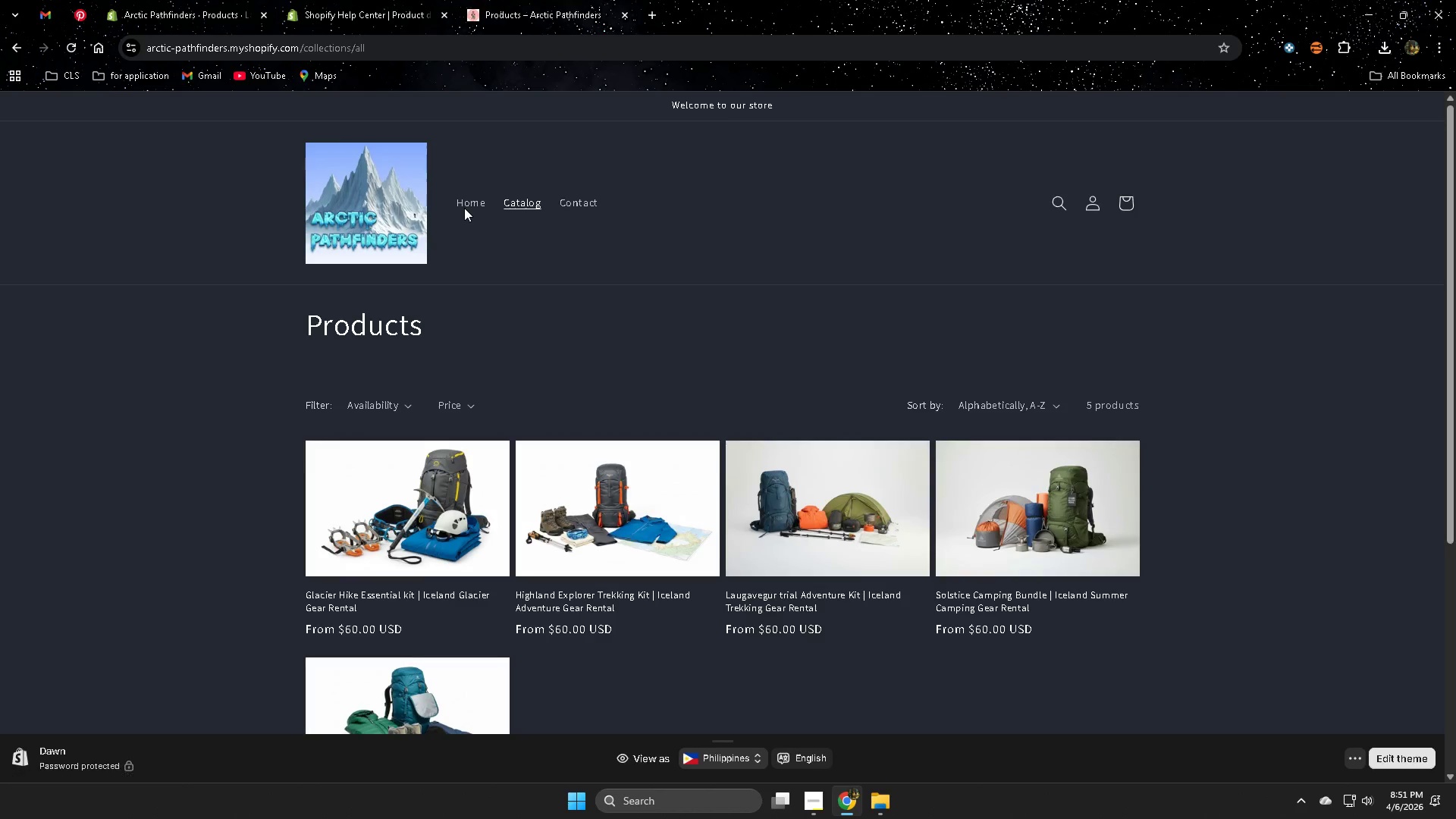 
left_click([464, 208])
 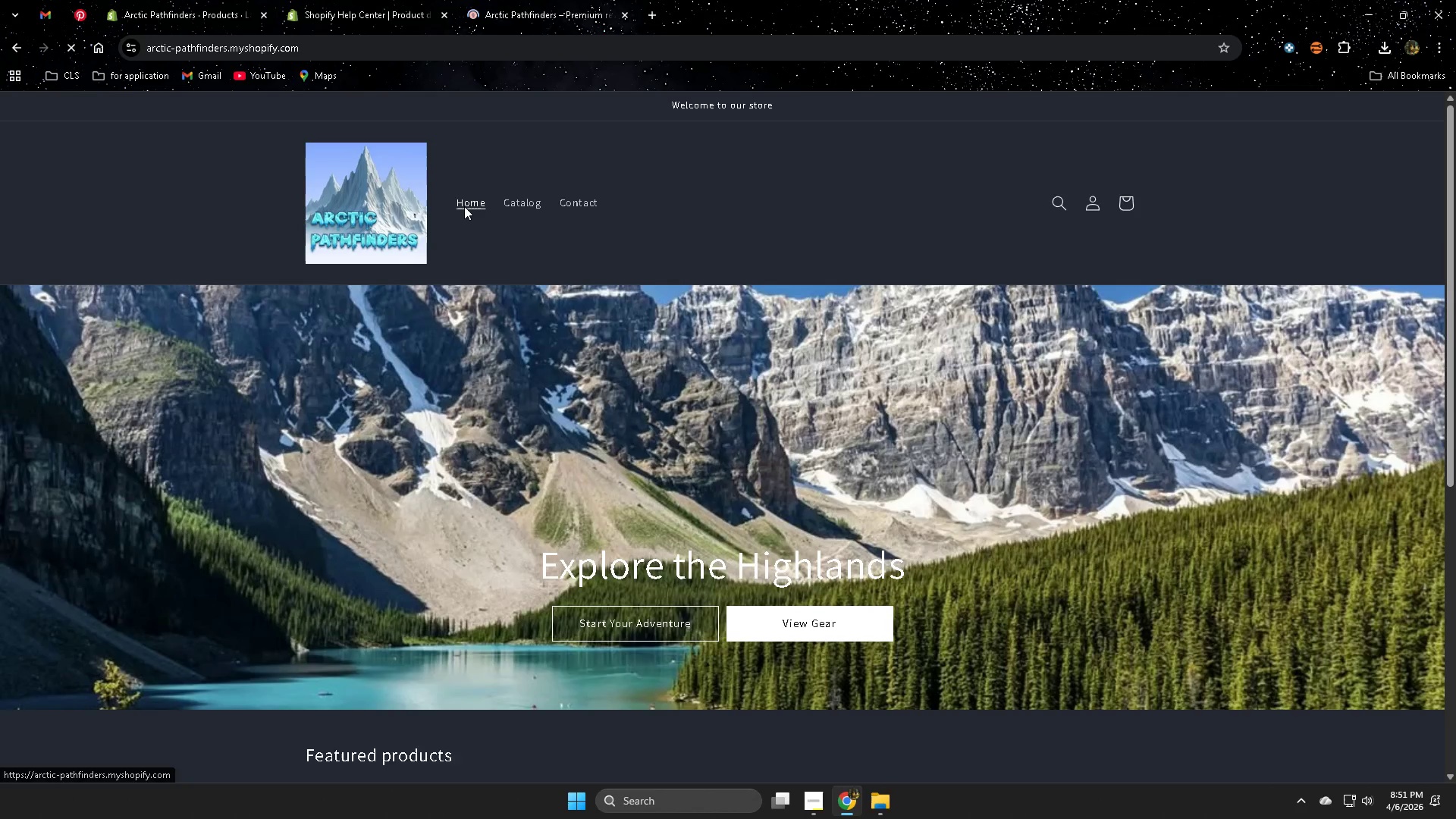 
scroll: coordinate [877, 432], scroll_direction: none, amount: 0.0
 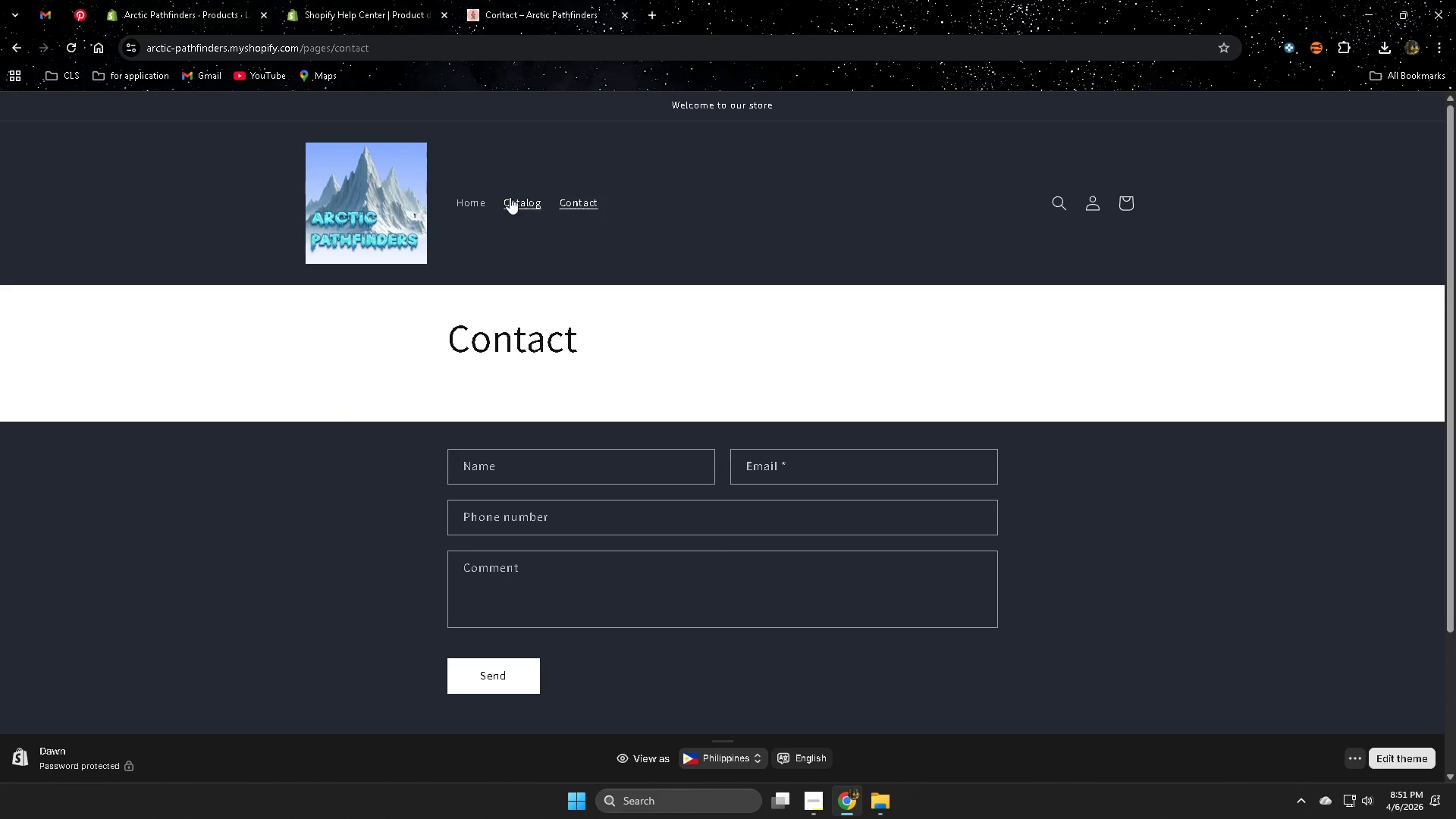 
mouse_move([839, 347])
 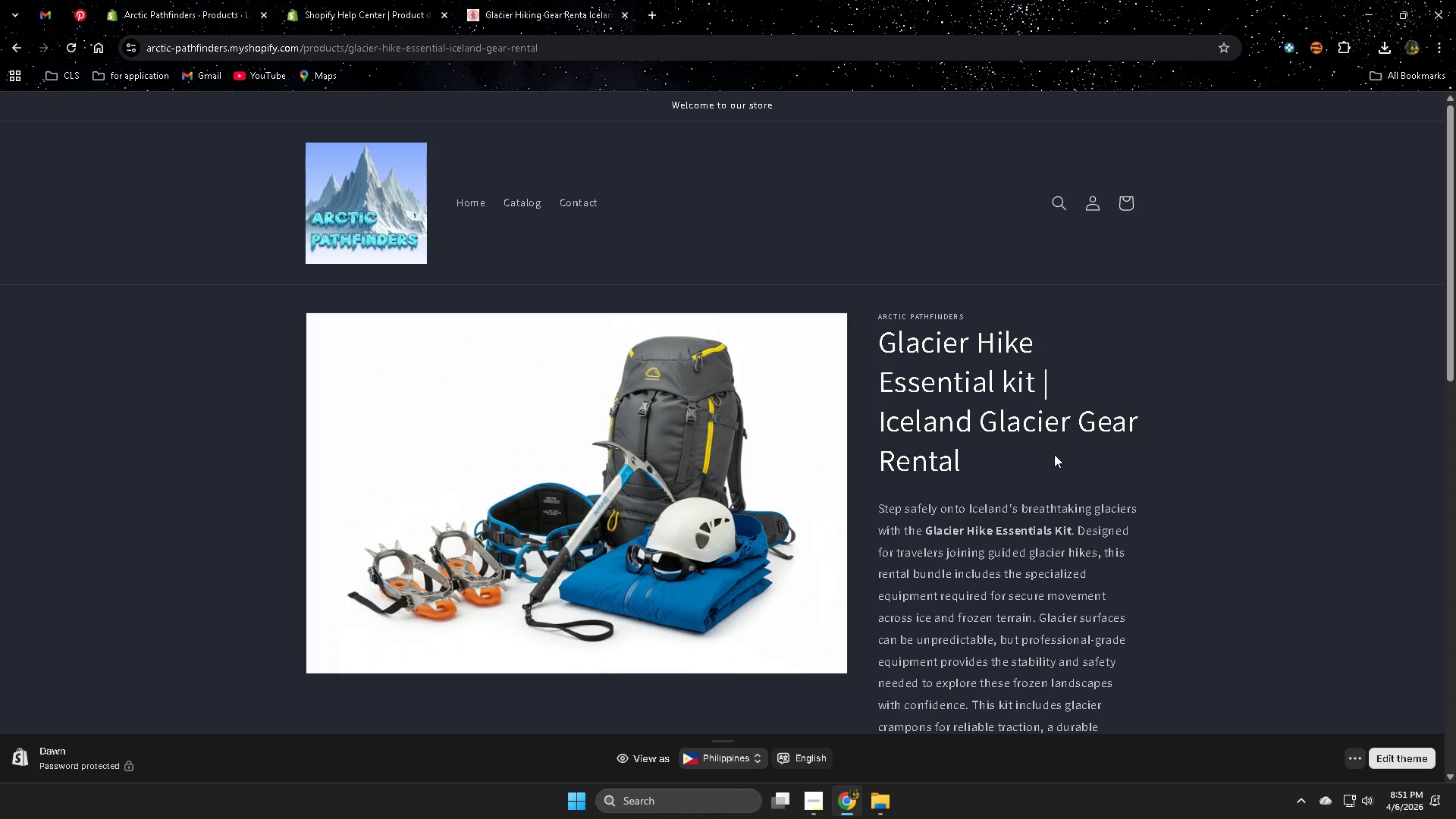 
scroll: coordinate [1084, 463], scroll_direction: down, amount: 12.0
 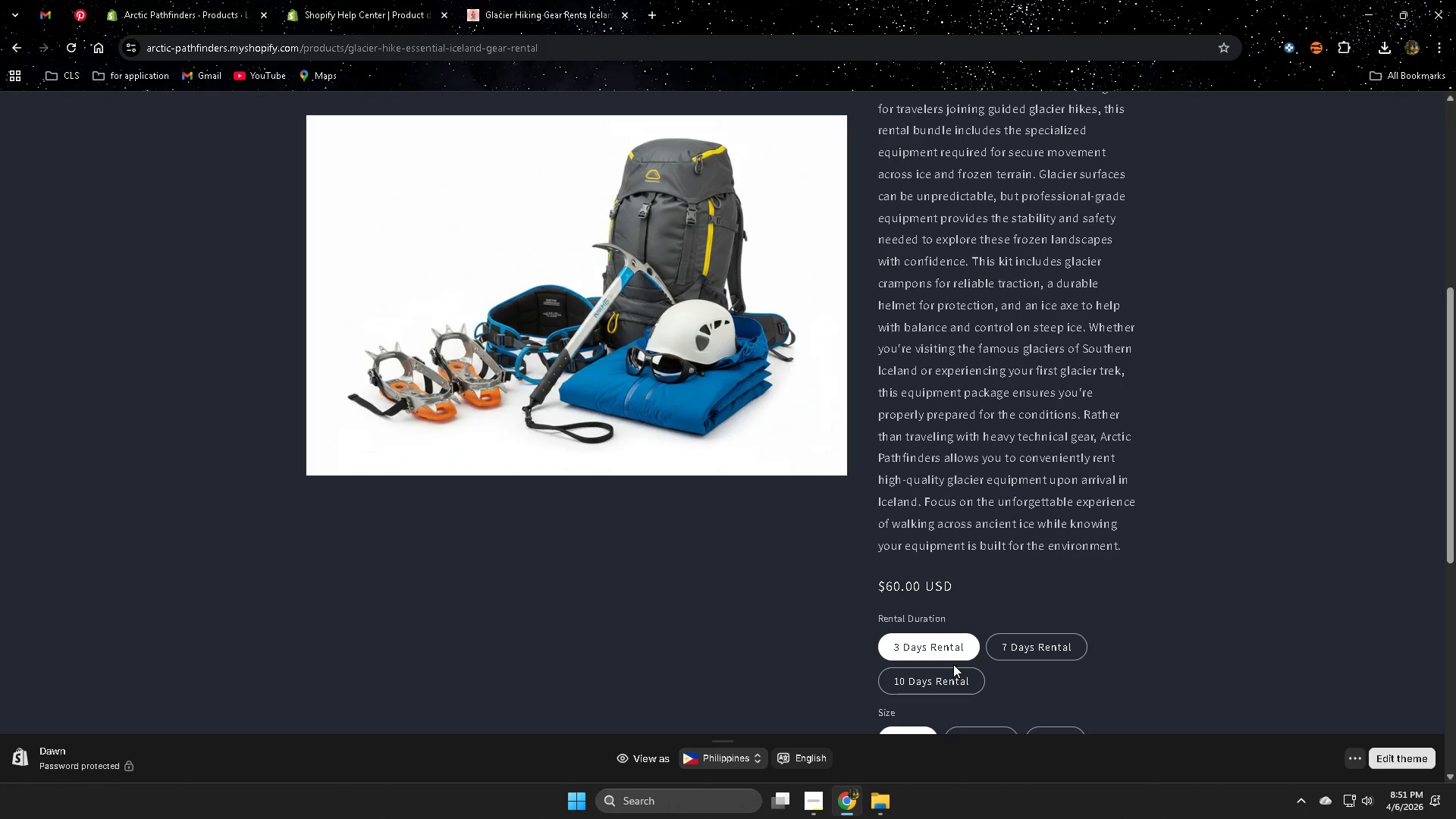 
wait(10.06)
 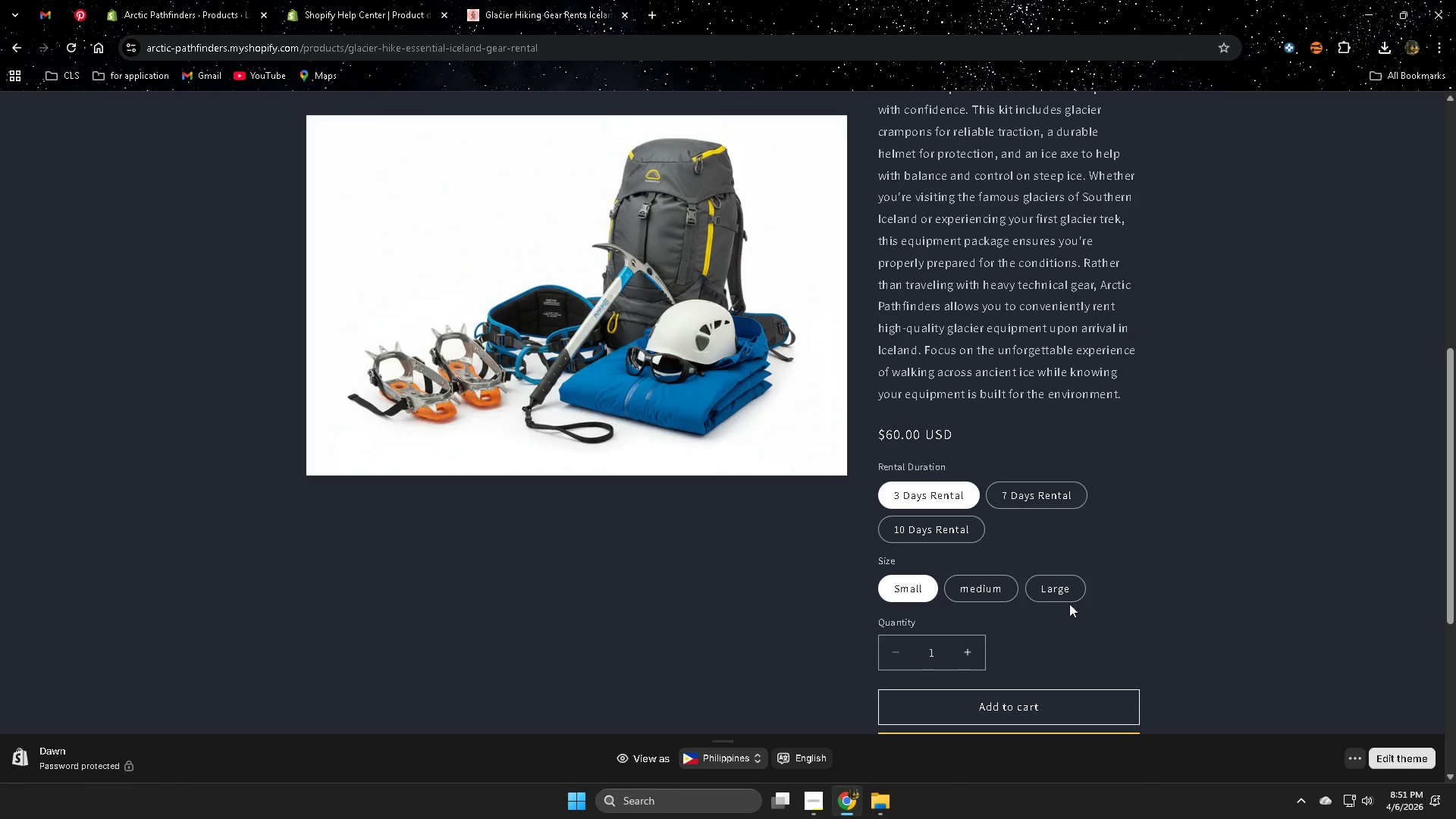 
left_click([981, 585])
 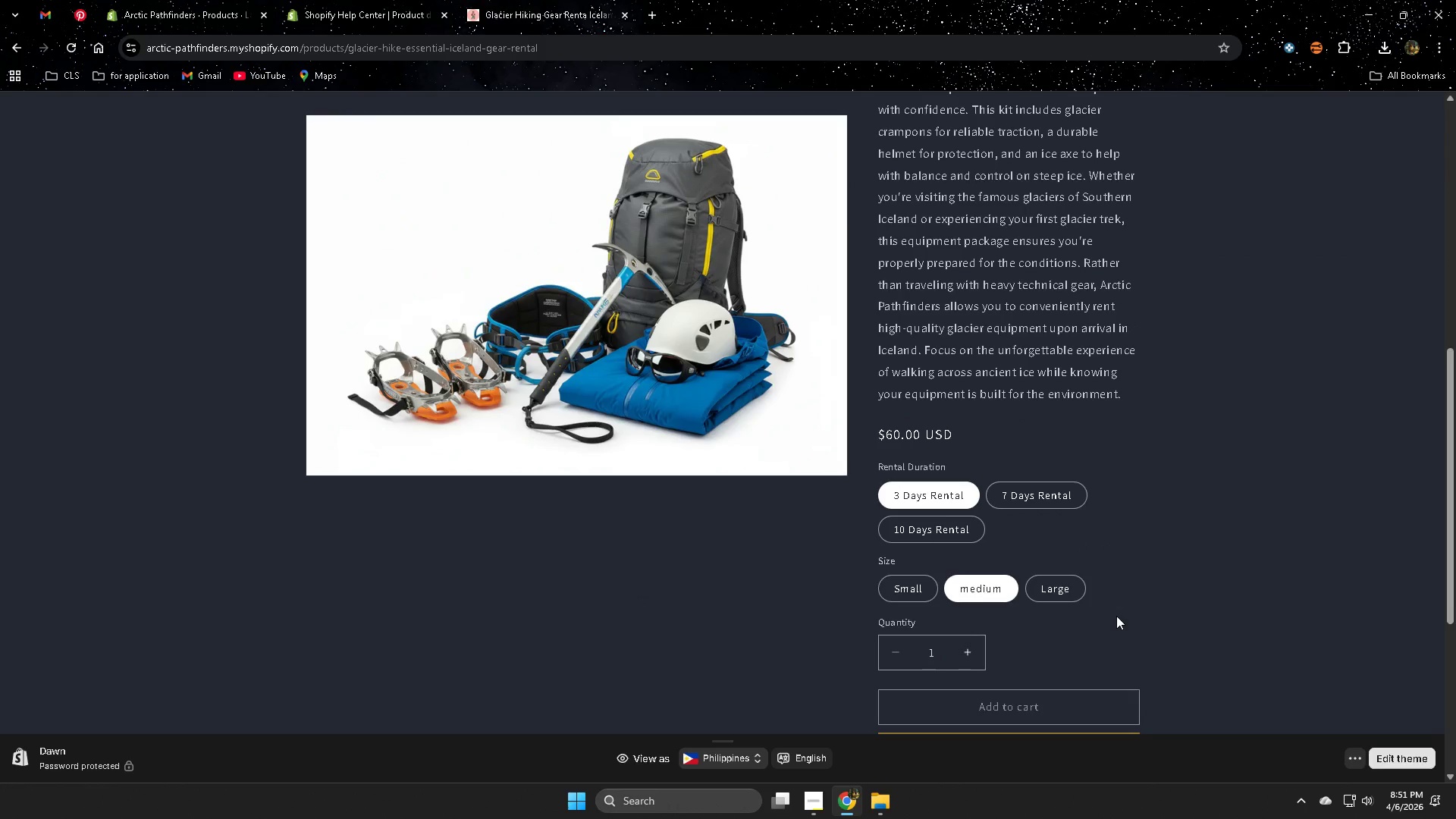 
scroll: coordinate [993, 673], scroll_direction: up, amount: 1.0
 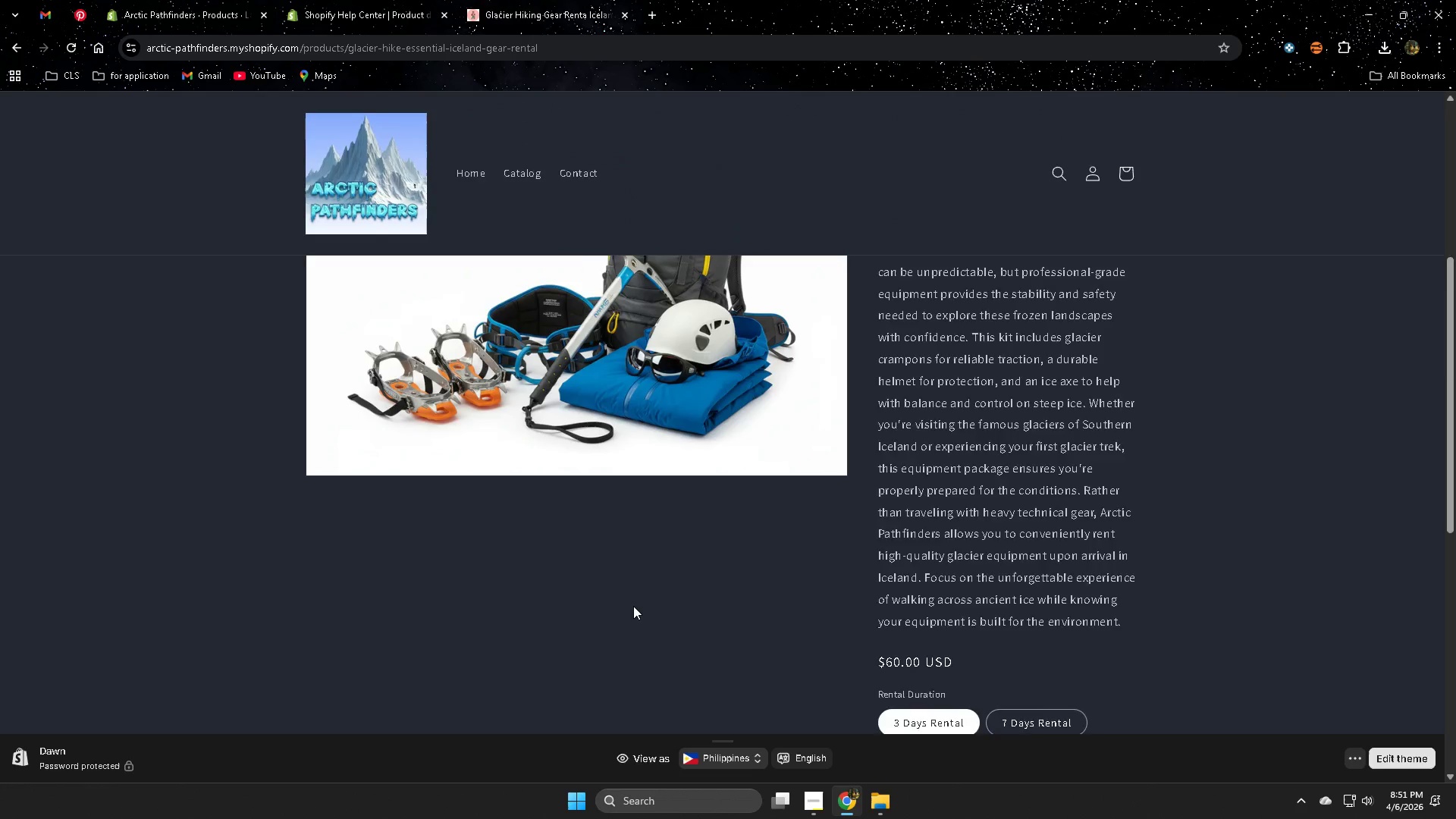 
scroll: coordinate [633, 606], scroll_direction: down, amount: 4.0
 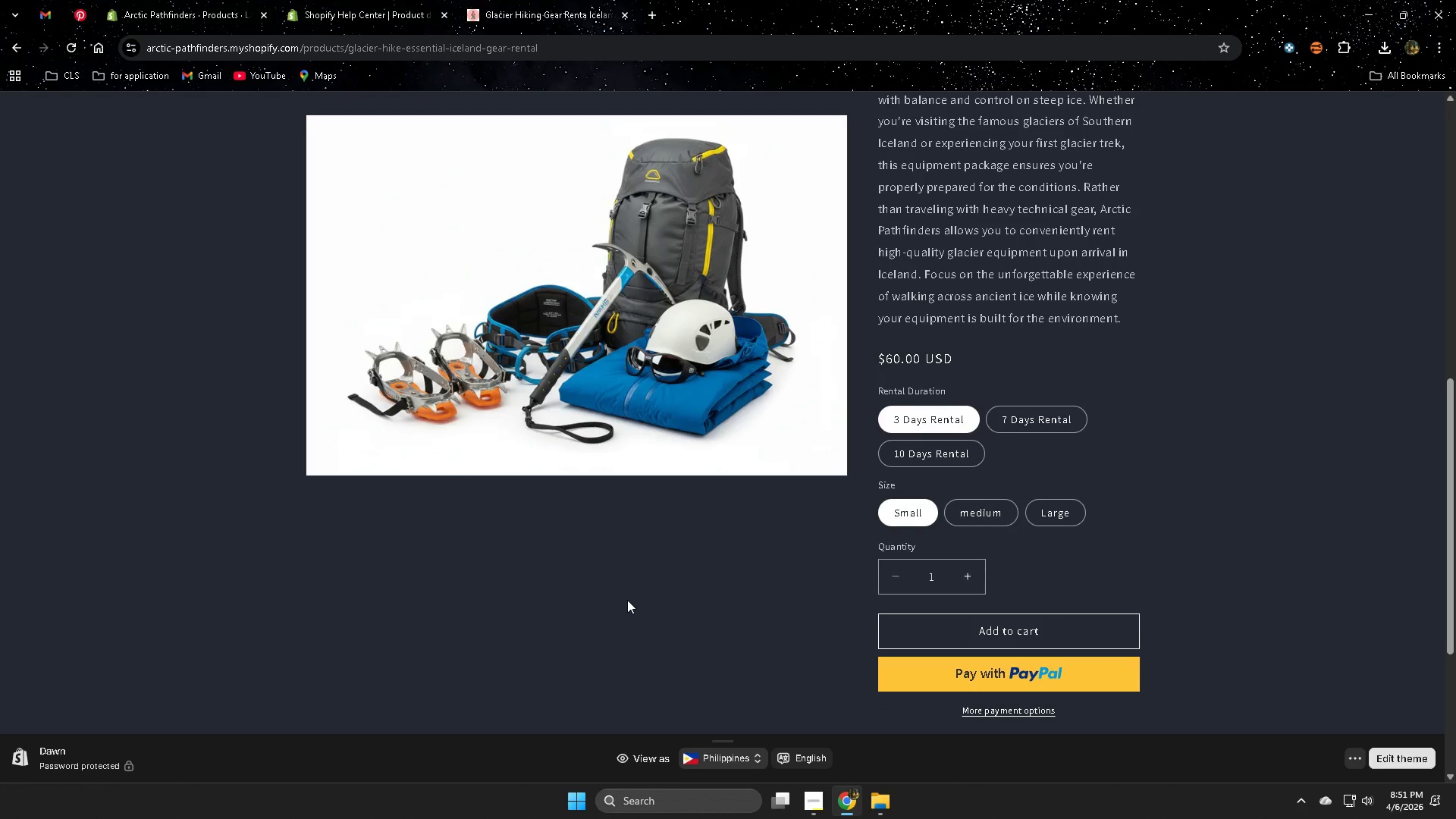 
scroll: coordinate [622, 596], scroll_direction: up, amount: 3.0
 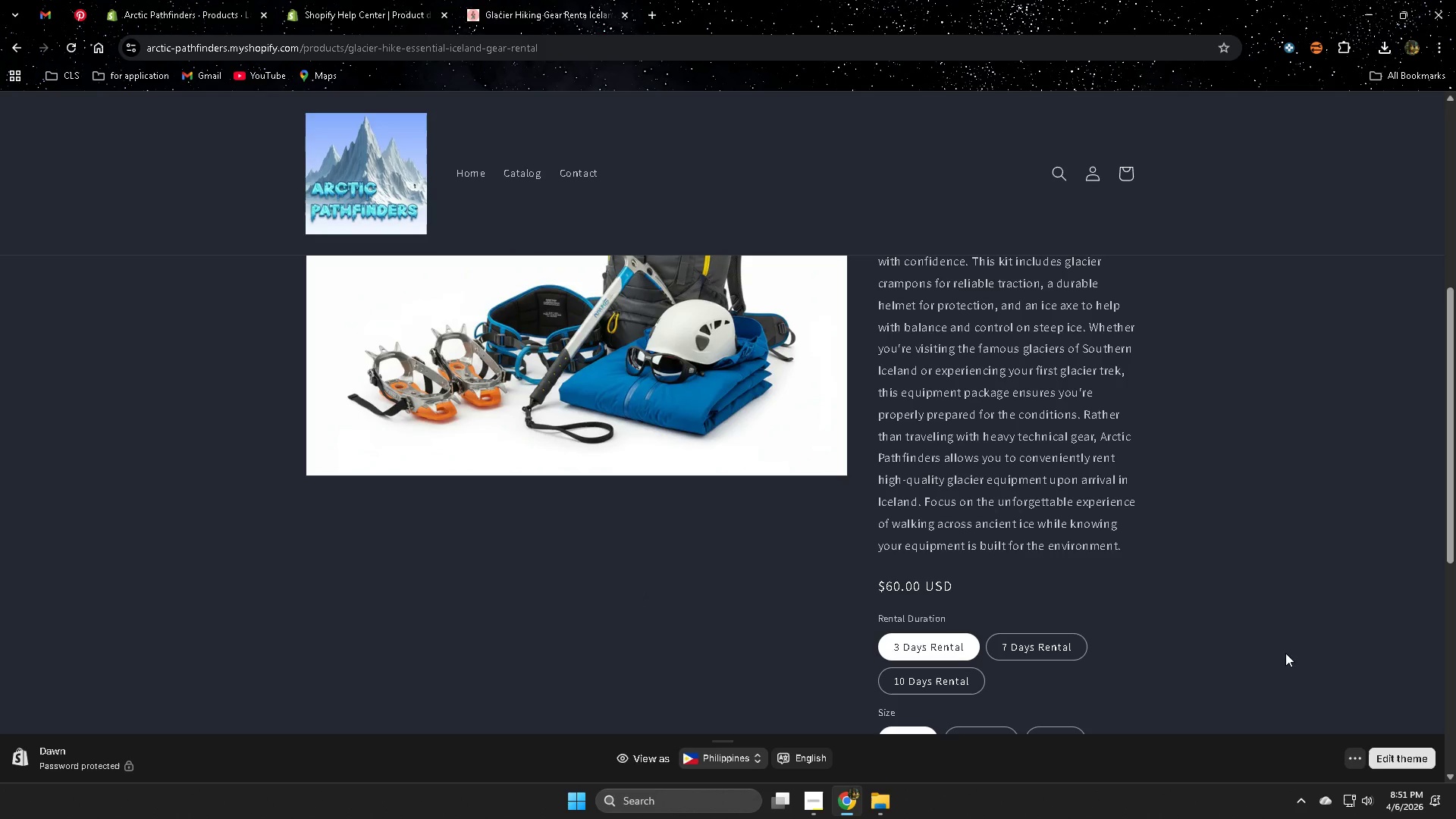 
scroll: coordinate [1252, 642], scroll_direction: down, amount: 2.0
 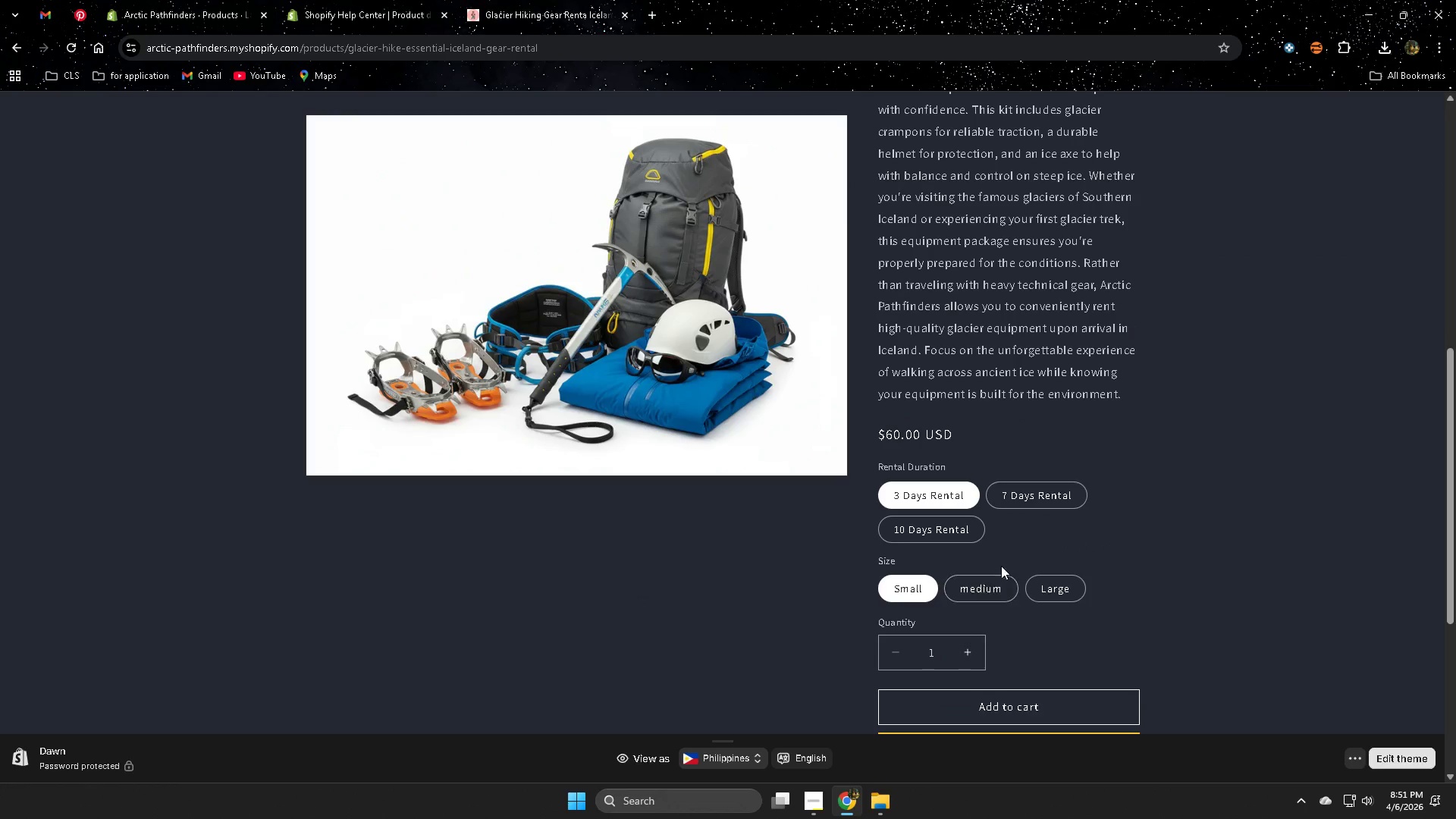 
scroll: coordinate [1116, 616], scroll_direction: up, amount: 2.0
 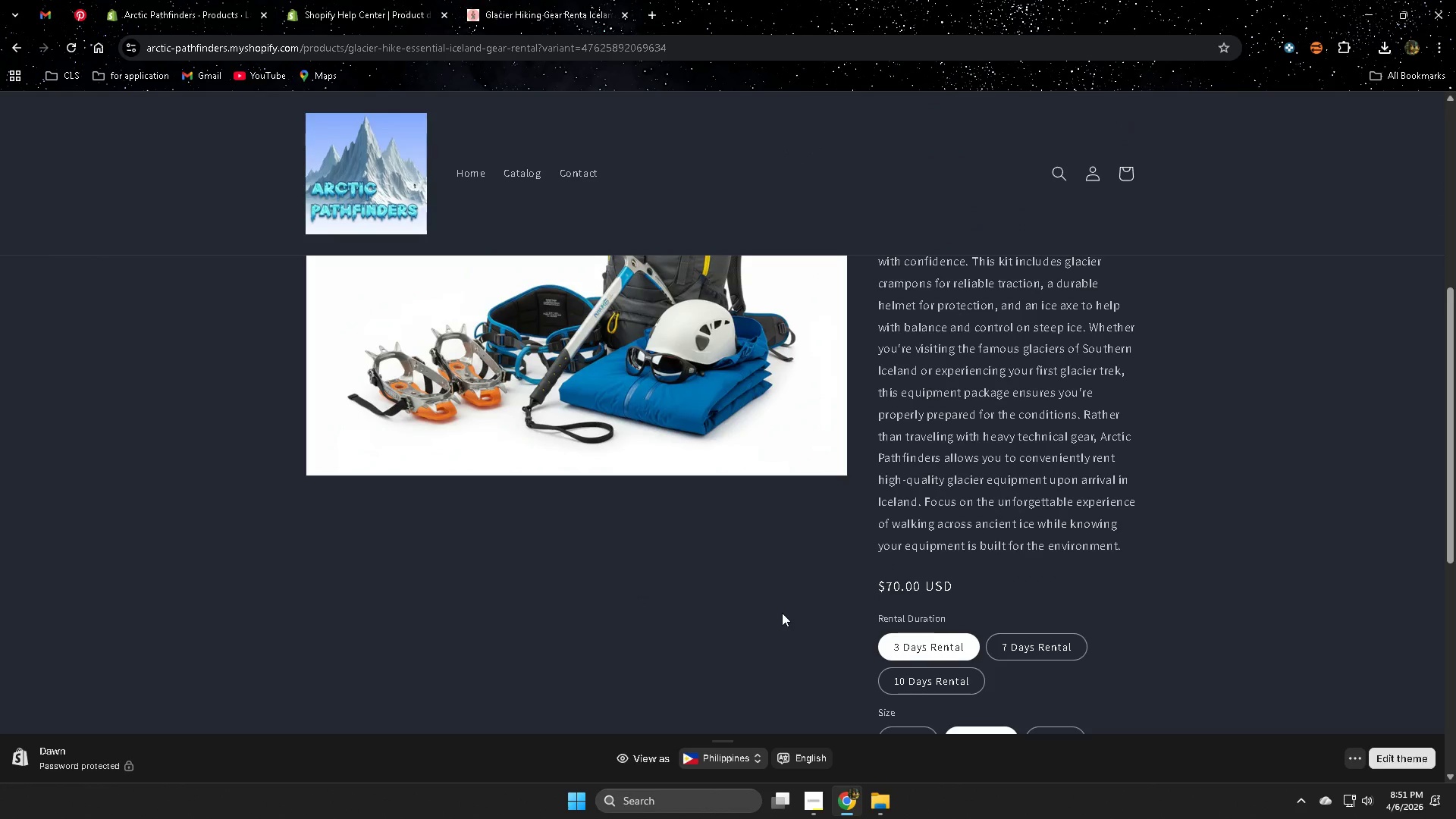 
left_click([1026, 482])
 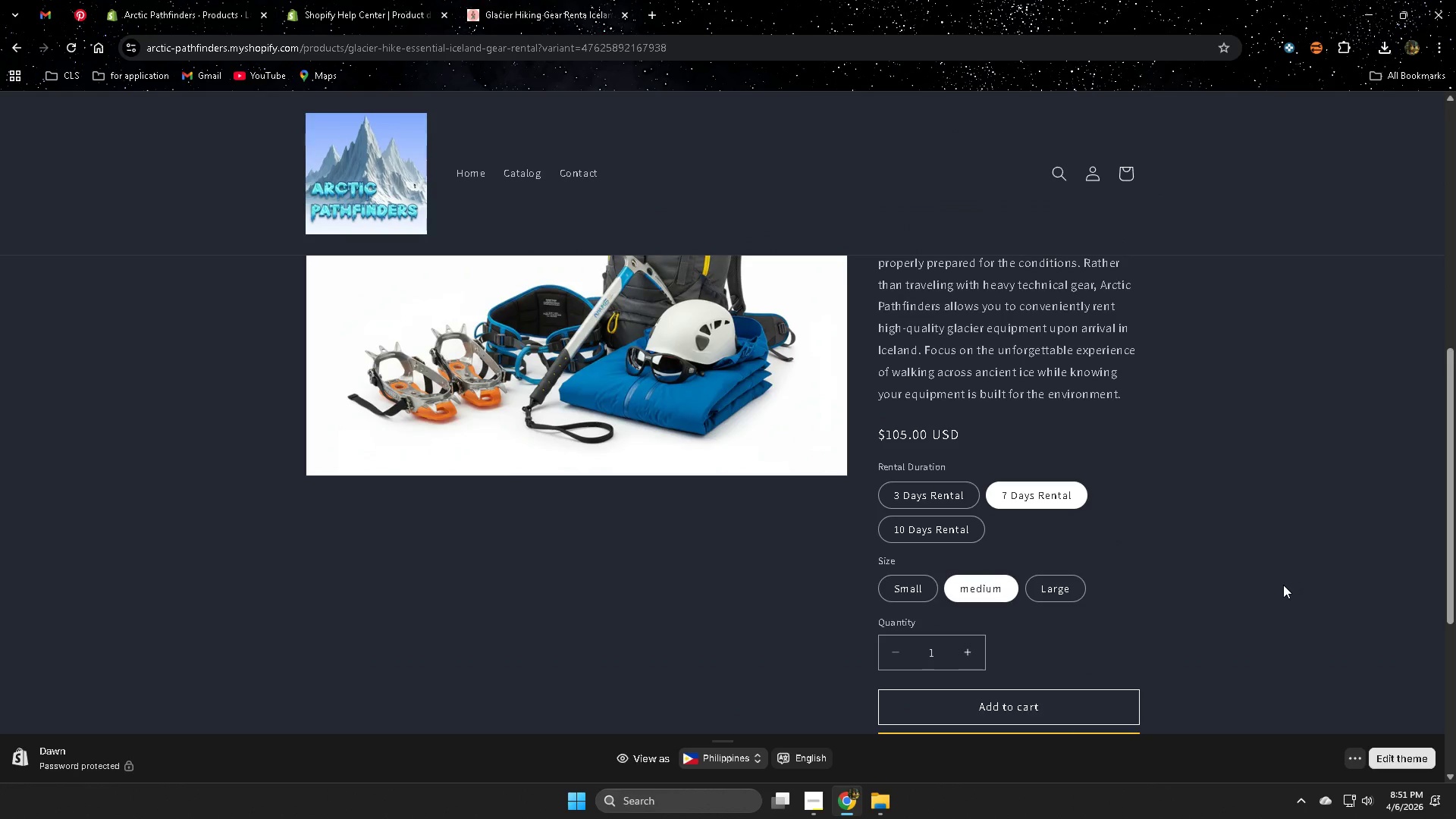 
scroll: coordinate [1054, 644], scroll_direction: down, amount: 5.0
 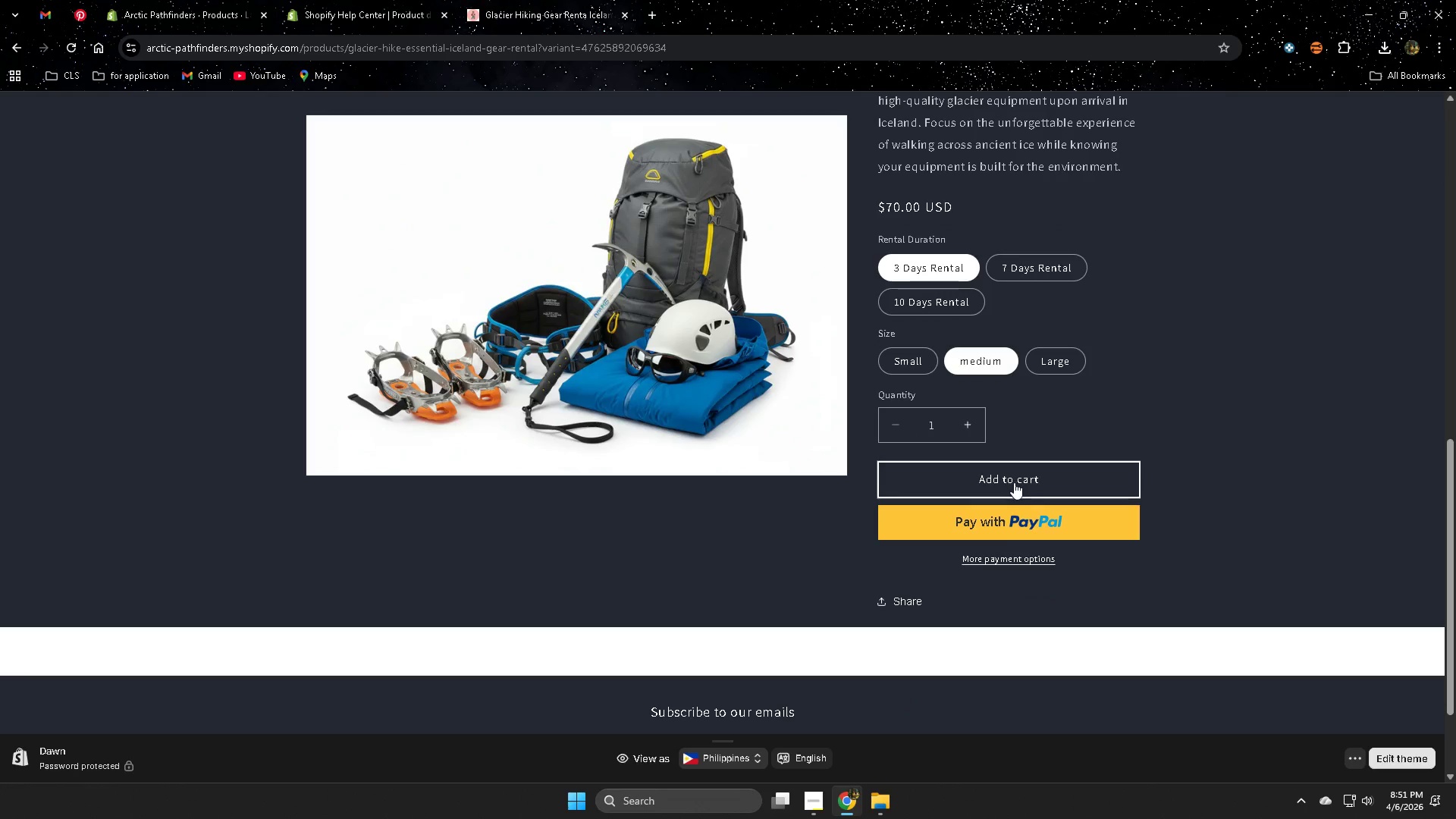 
scroll: coordinate [989, 545], scroll_direction: up, amount: 3.0
 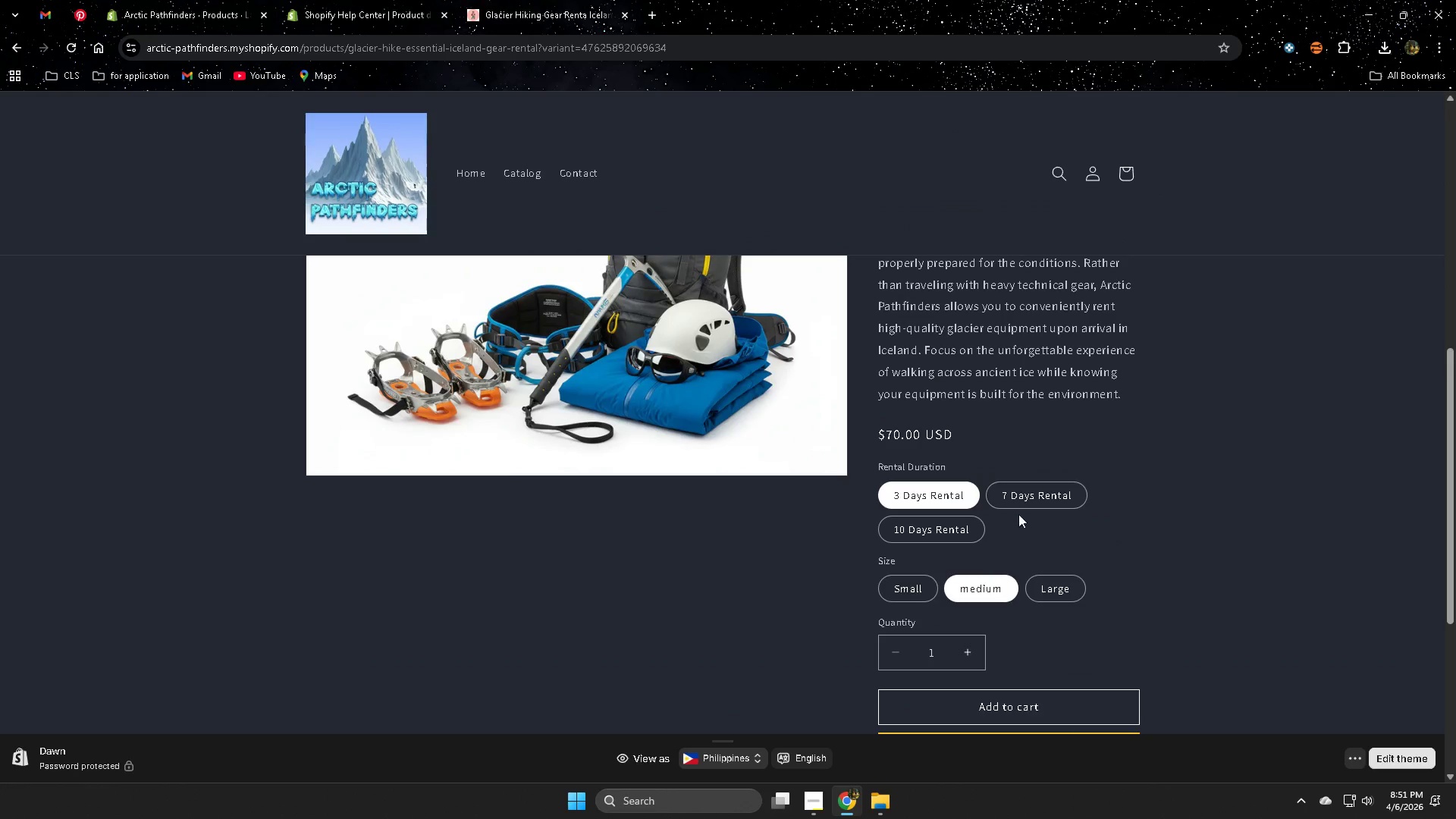 
left_click_drag(start_coordinate=[1358, 89], to_coordinate=[1414, 0])
 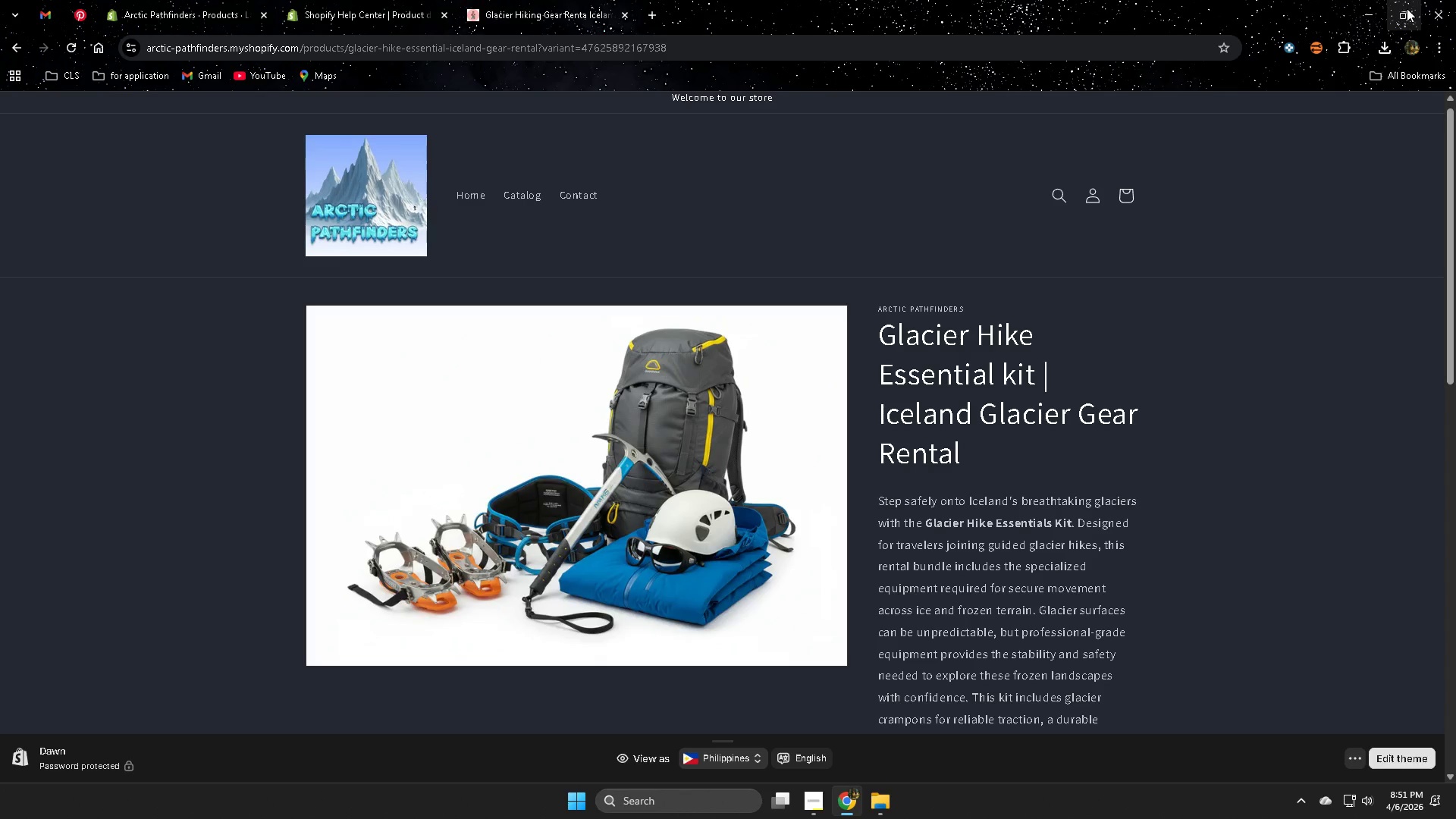 
left_click([1407, 8])
 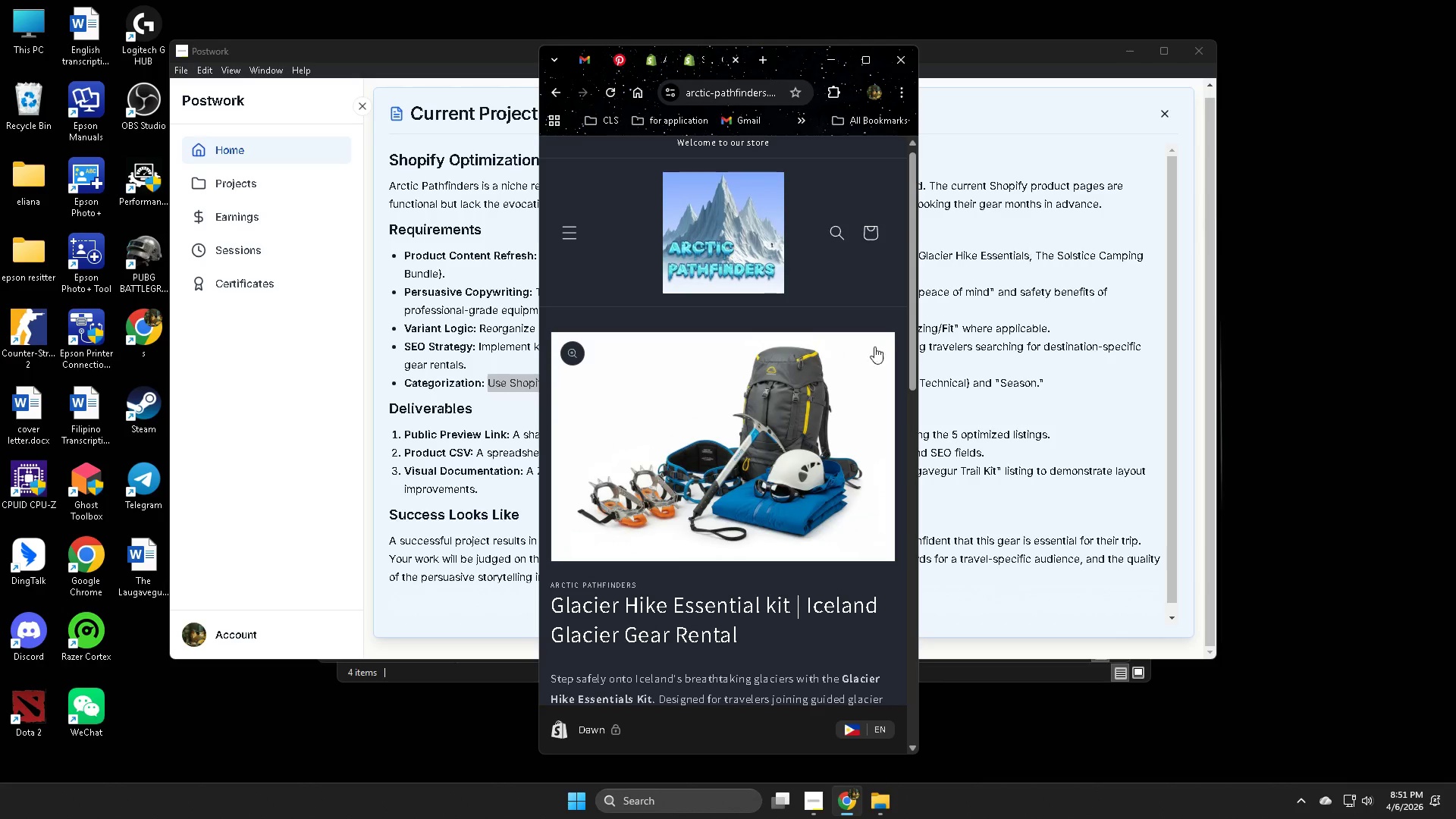 
scroll: coordinate [1206, 551], scroll_direction: up, amount: 8.0
 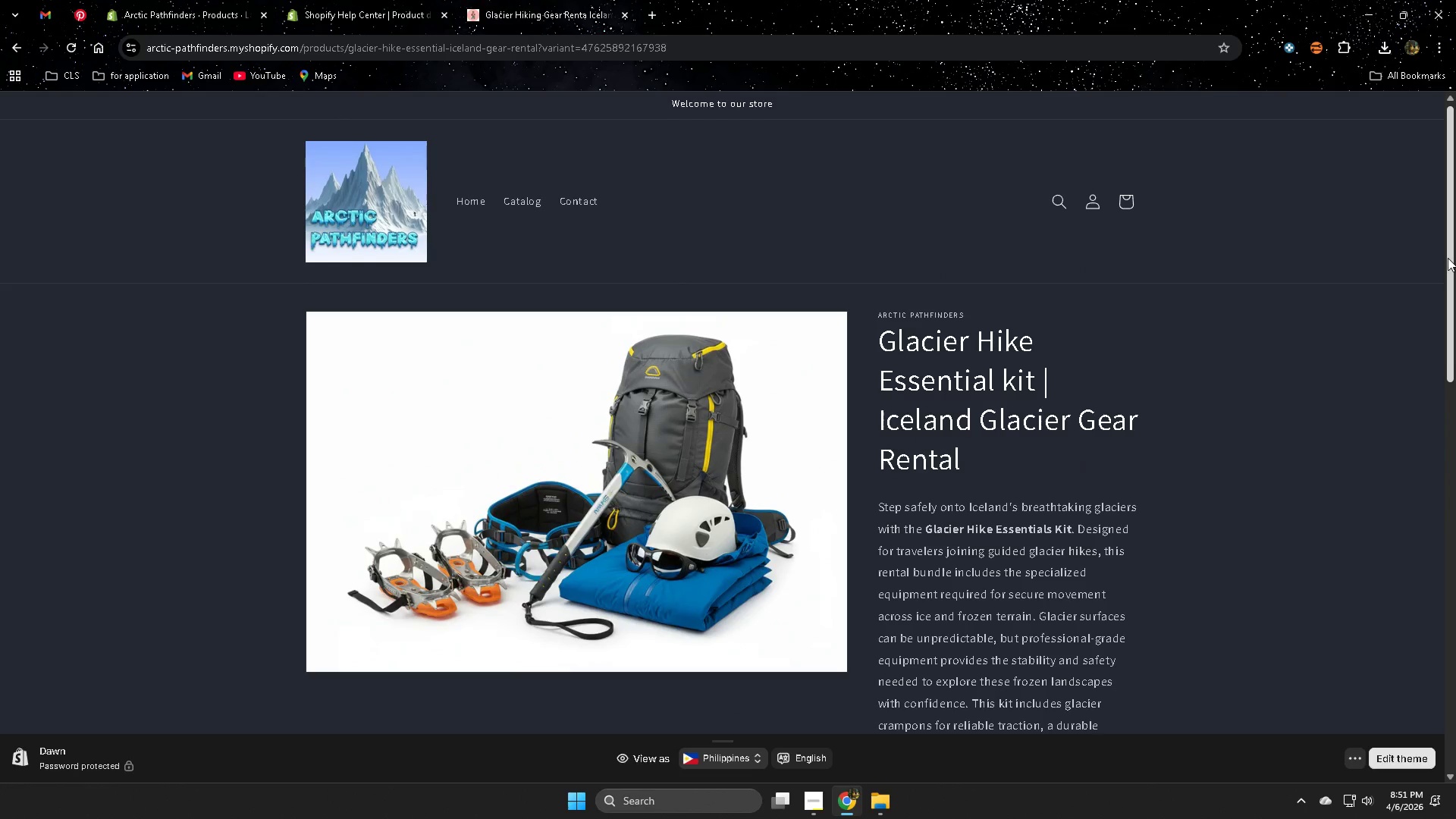 
scroll: coordinate [822, 385], scroll_direction: down, amount: 2.0
 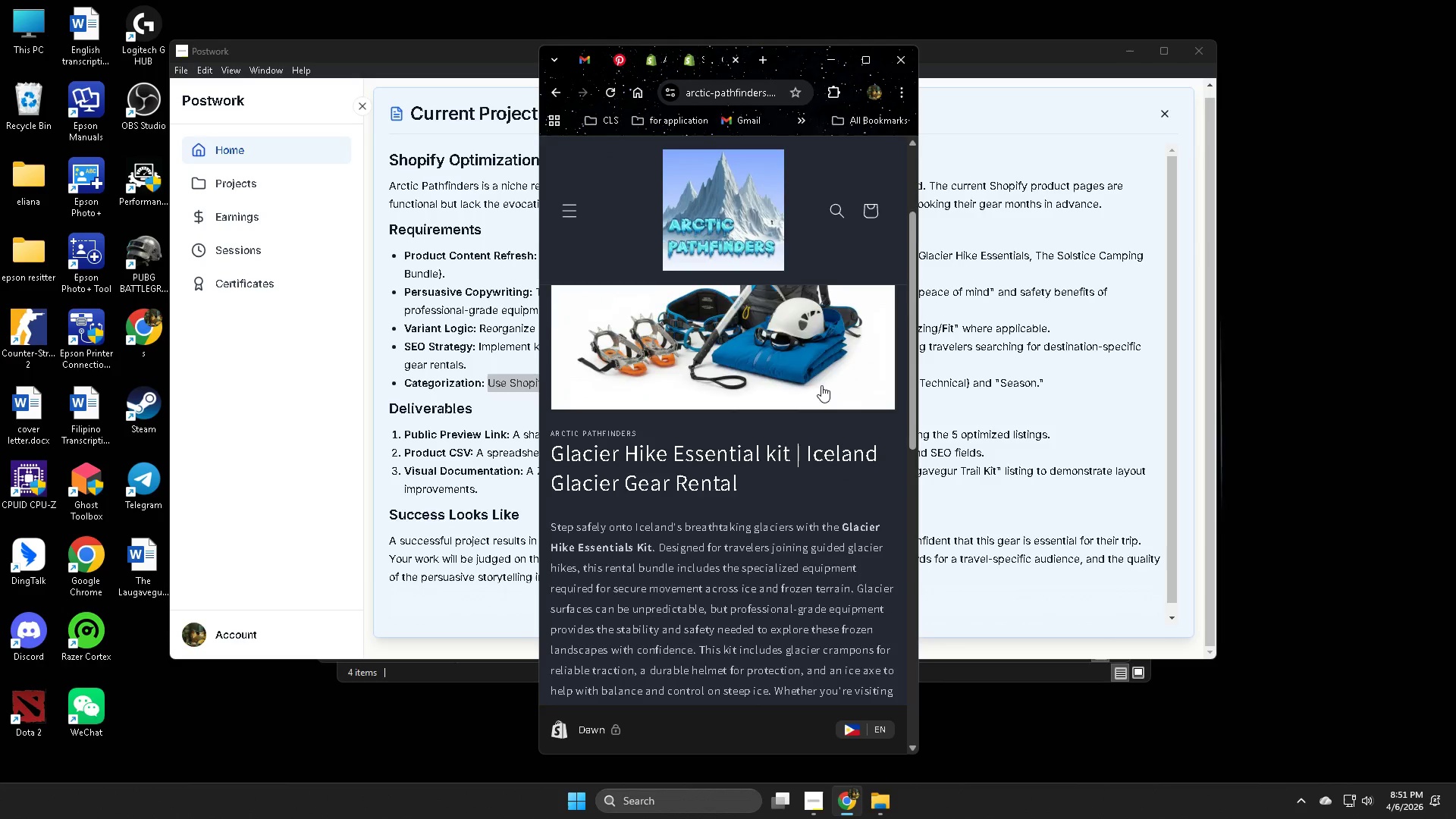 
scroll: coordinate [821, 385], scroll_direction: up, amount: 5.0
 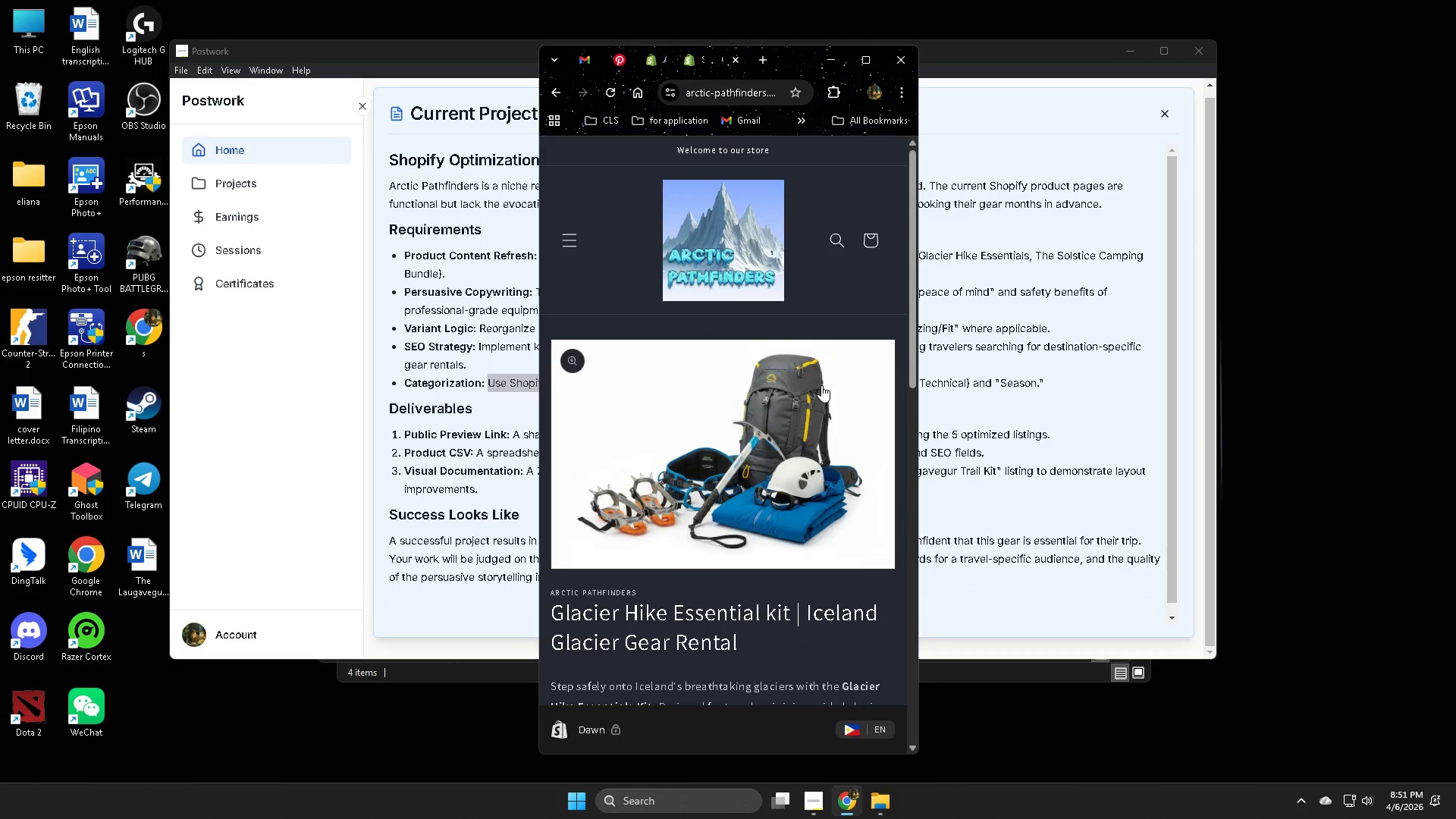 
left_click([864, 61])
 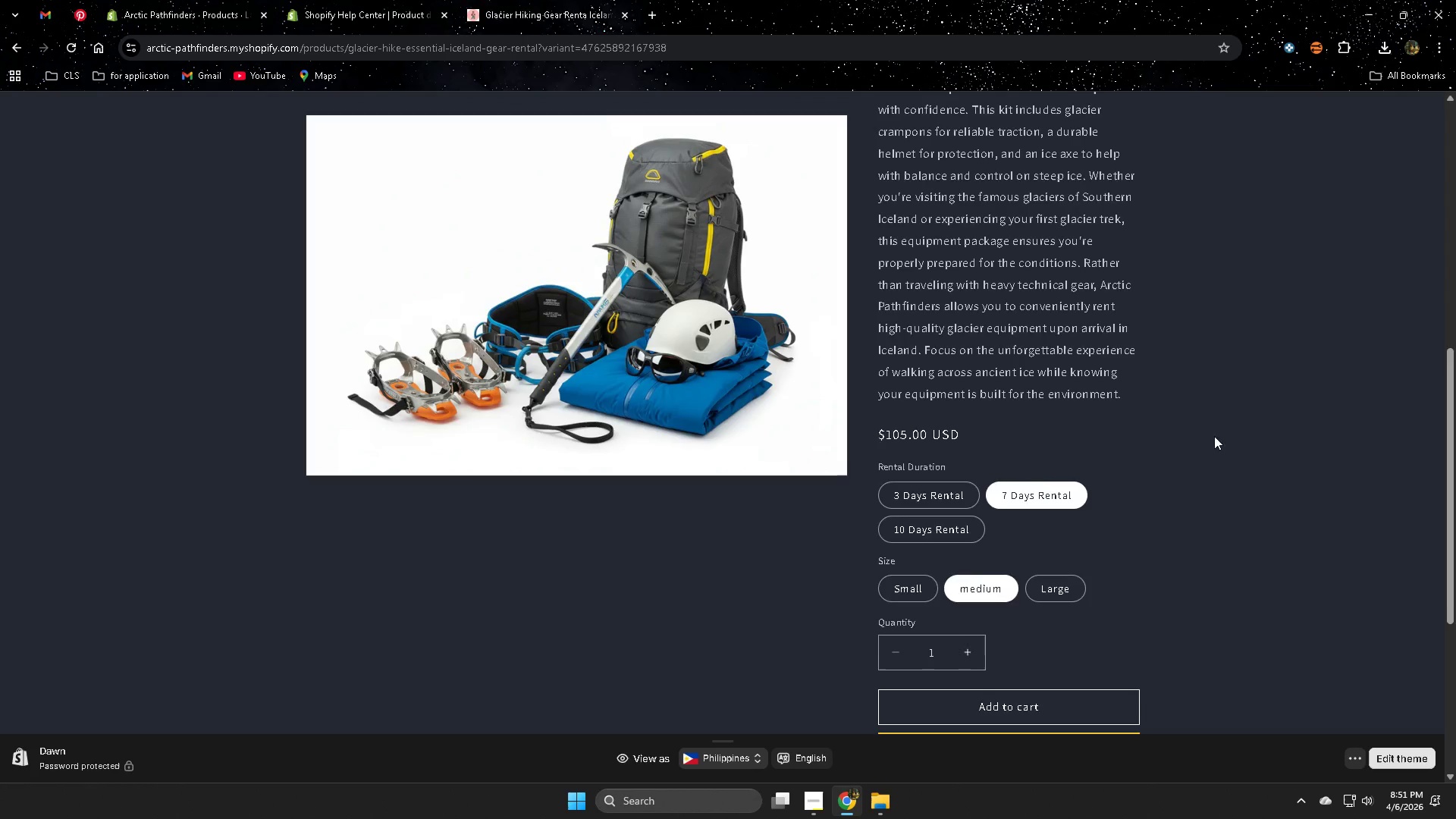 
scroll: coordinate [816, 389], scroll_direction: down, amount: 8.0
 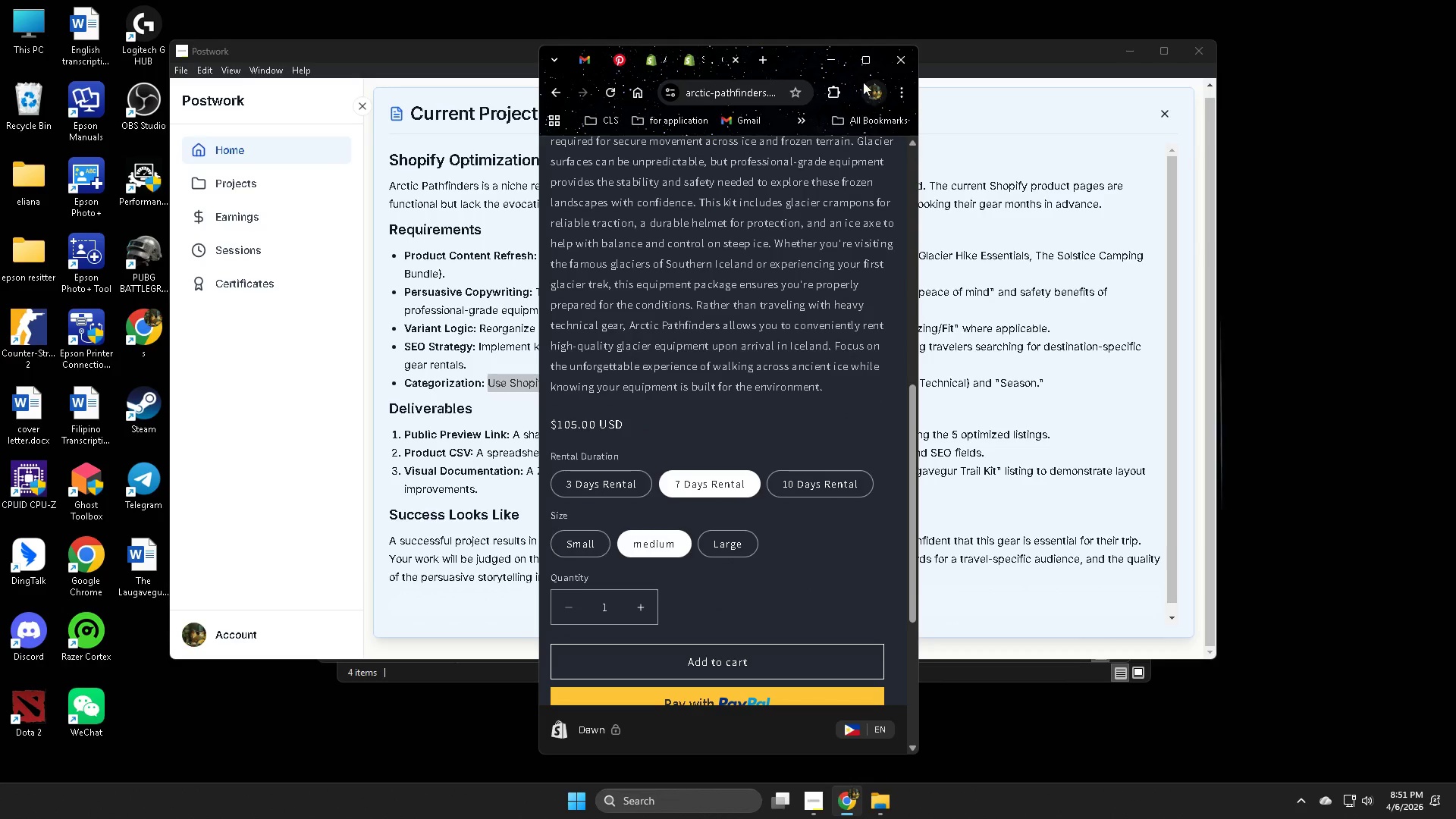 
left_click_drag(start_coordinate=[1454, 370], to_coordinate=[1455, 261])
 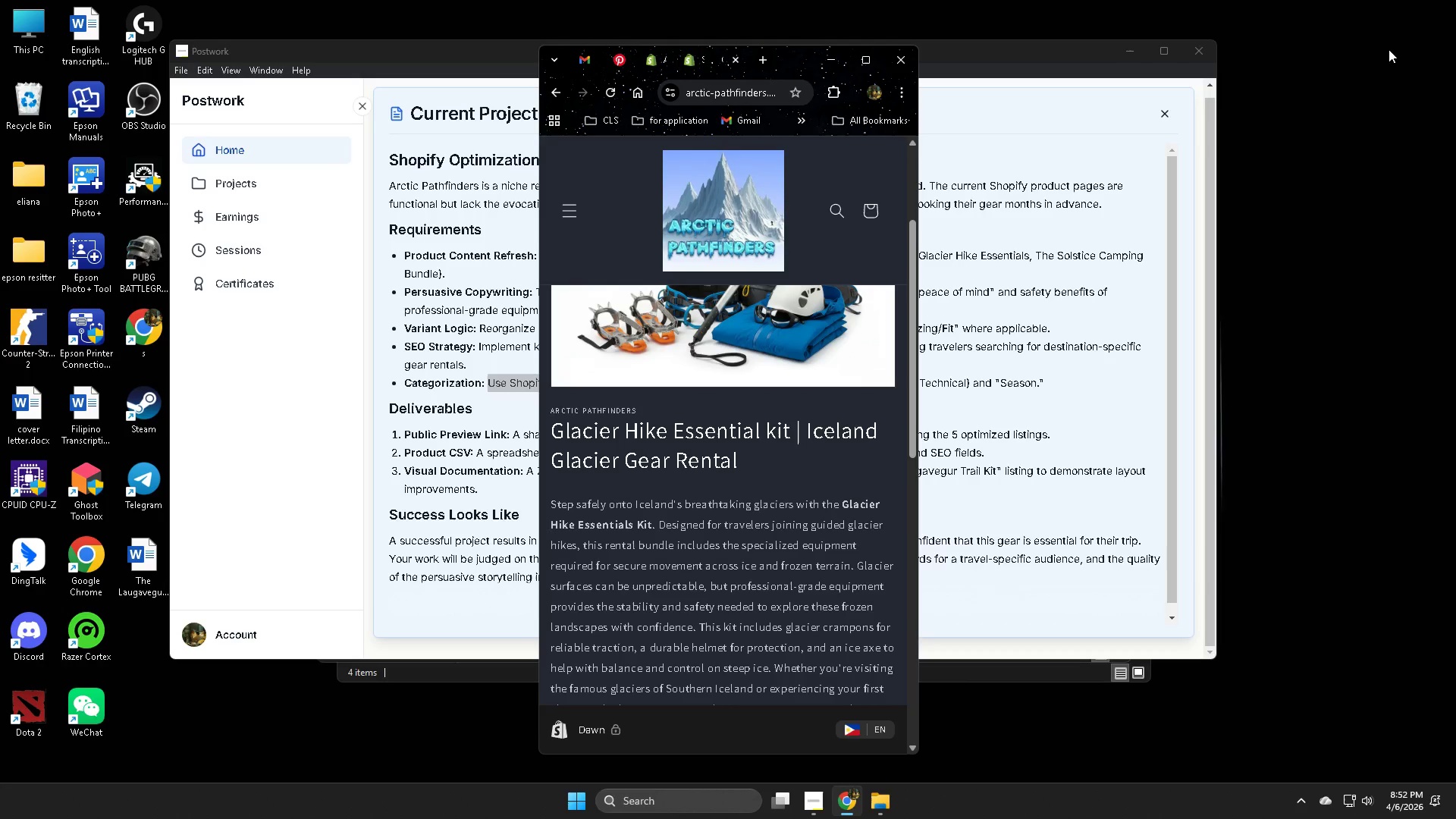 
scroll: coordinate [1288, 479], scroll_direction: up, amount: 2.0
 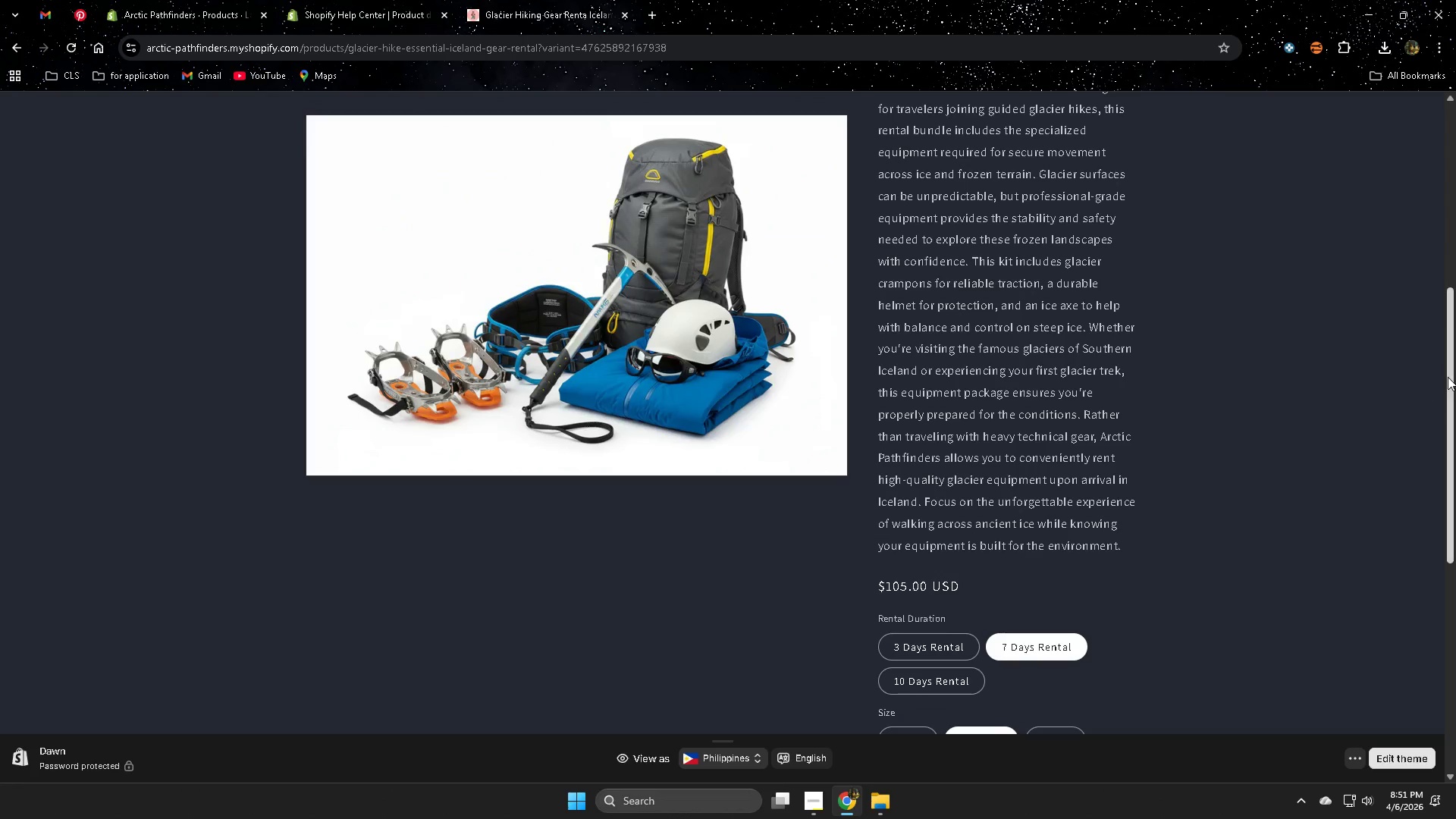 
scroll: coordinate [874, 213], scroll_direction: down, amount: 3.0
 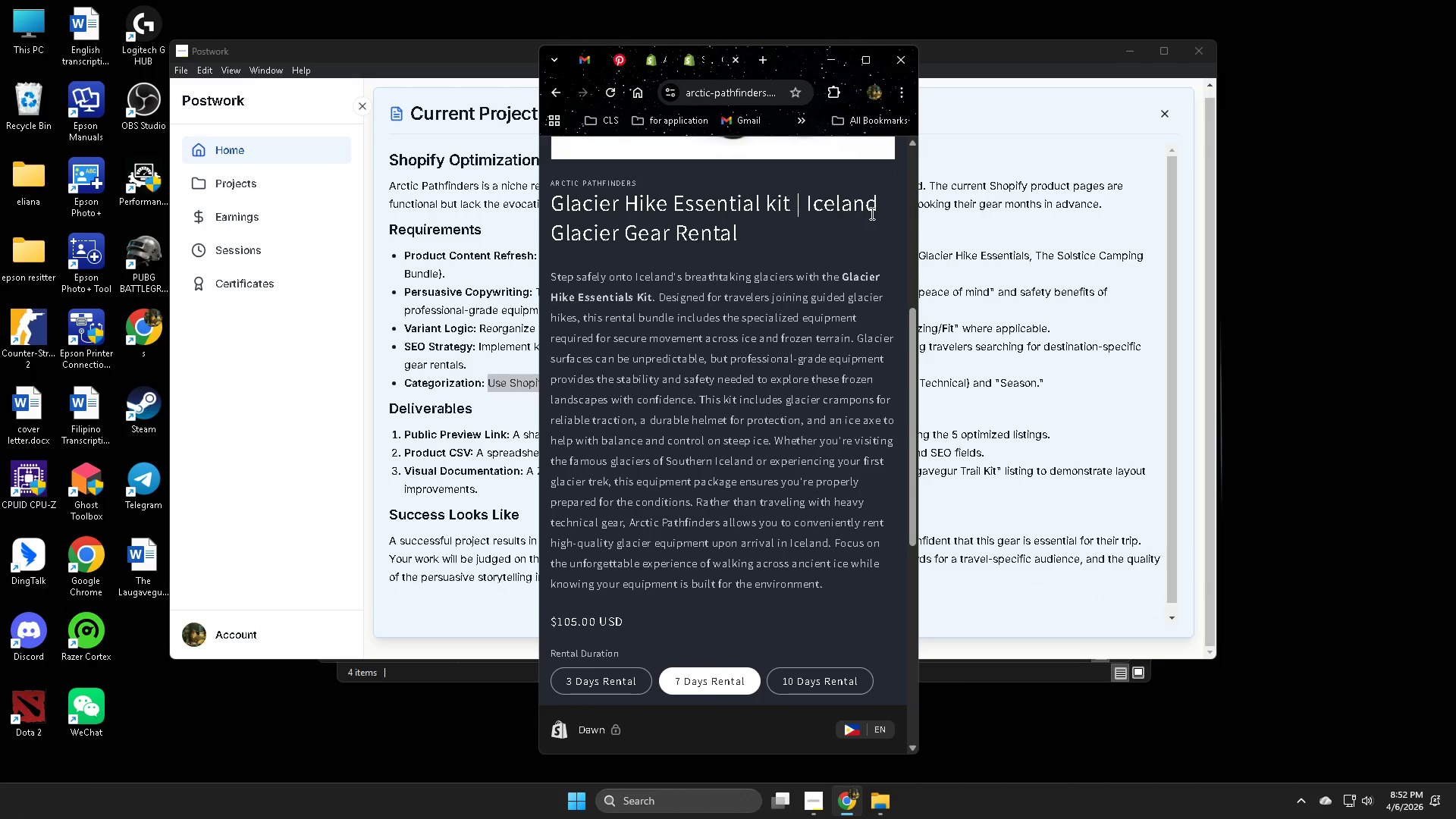 
left_click([863, 61])
 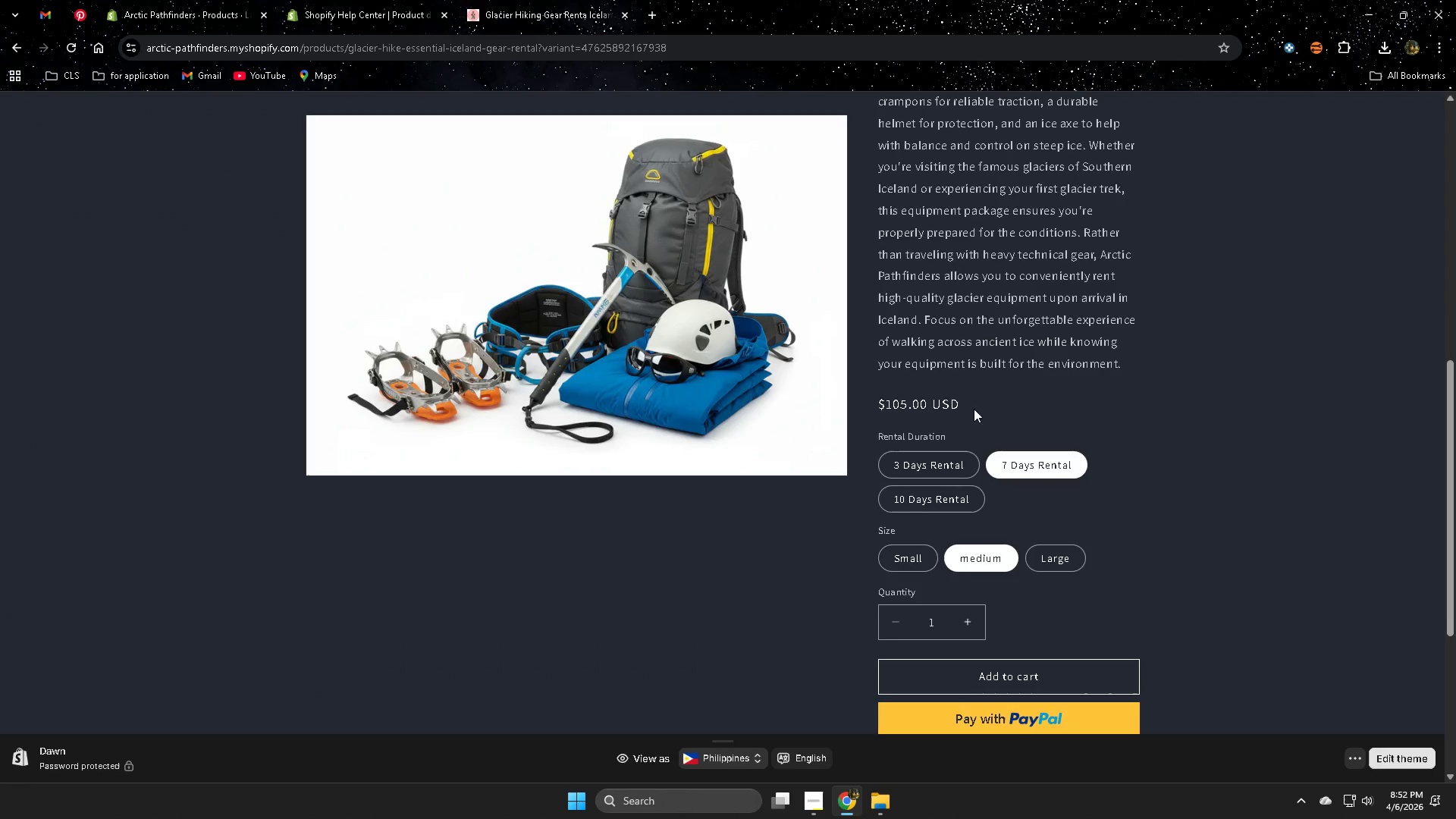 
scroll: coordinate [888, 227], scroll_direction: down, amount: 3.0
 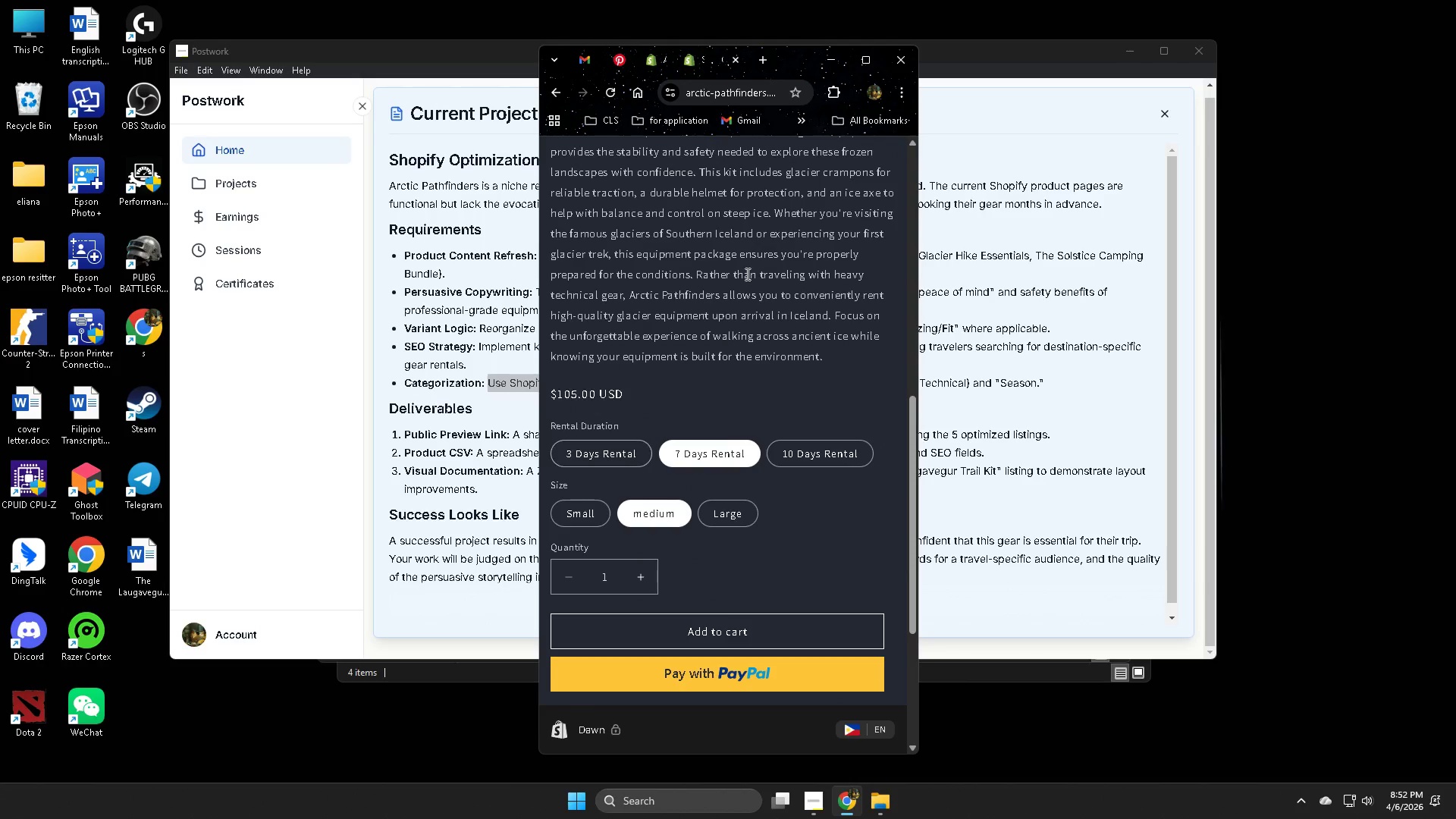 
scroll: coordinate [1276, 468], scroll_direction: up, amount: 7.0
 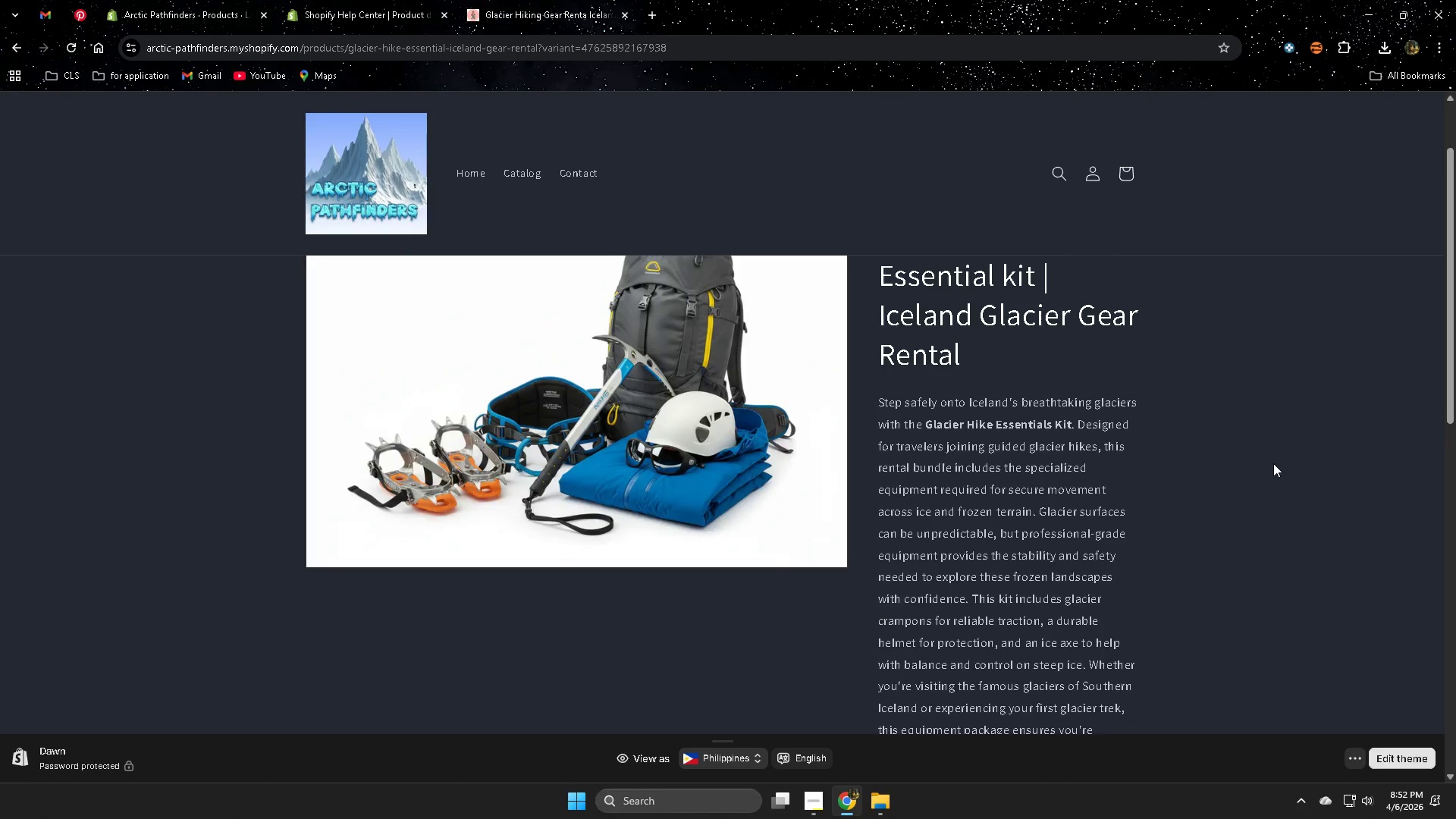 
left_click([360, 0])
 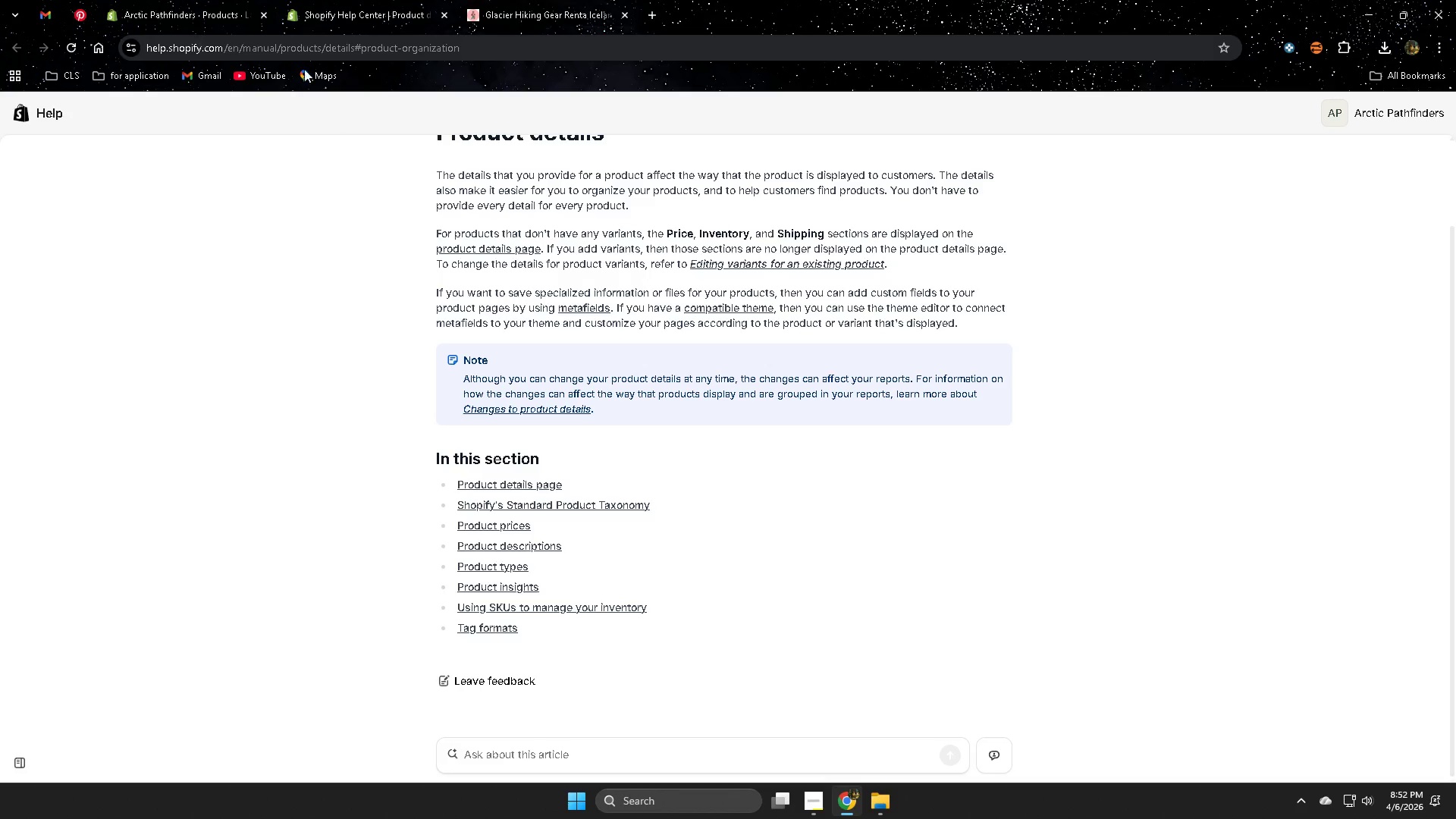 
scroll: coordinate [1273, 463], scroll_direction: up, amount: 1.0
 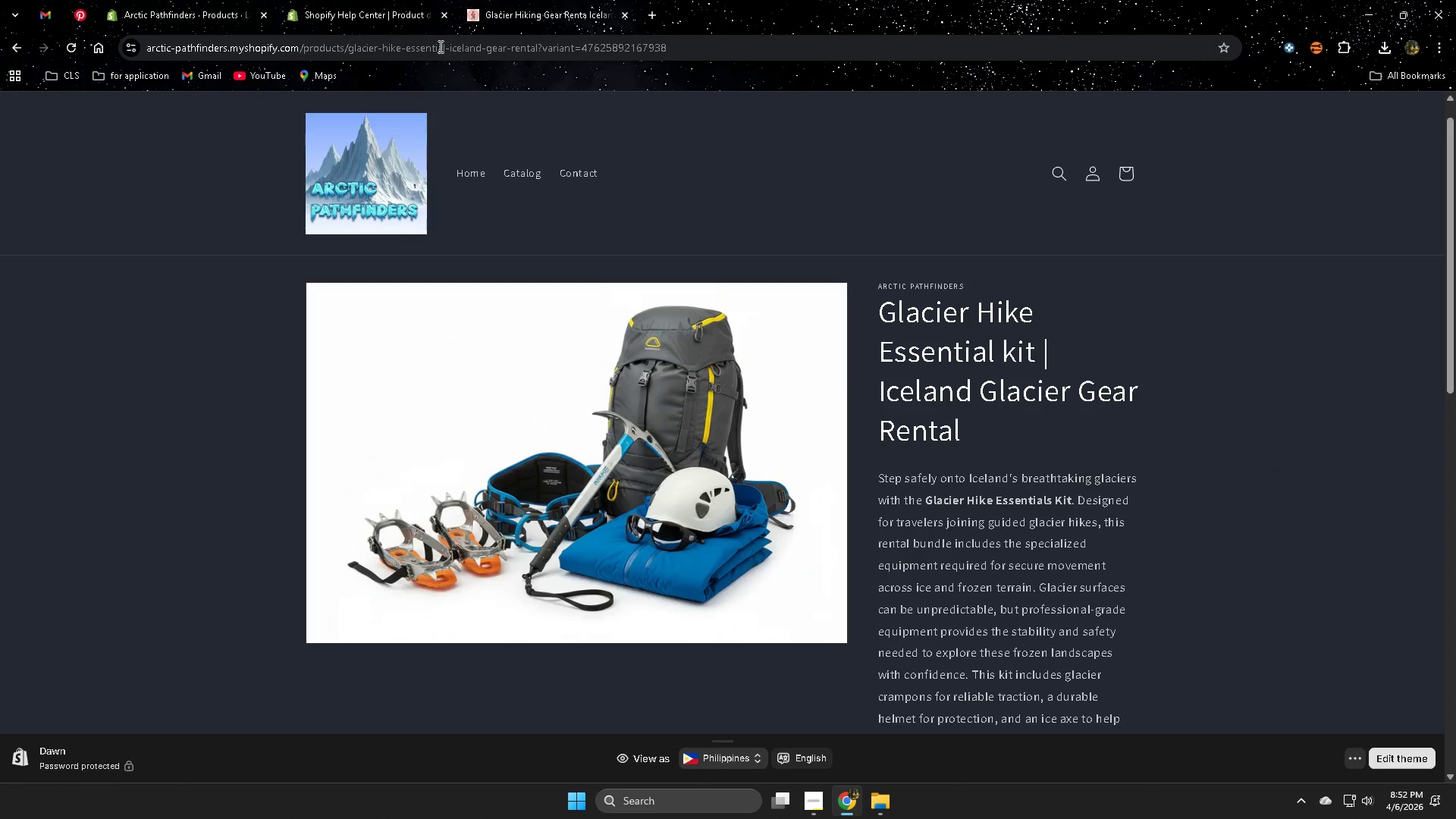 
left_click([168, 13])
 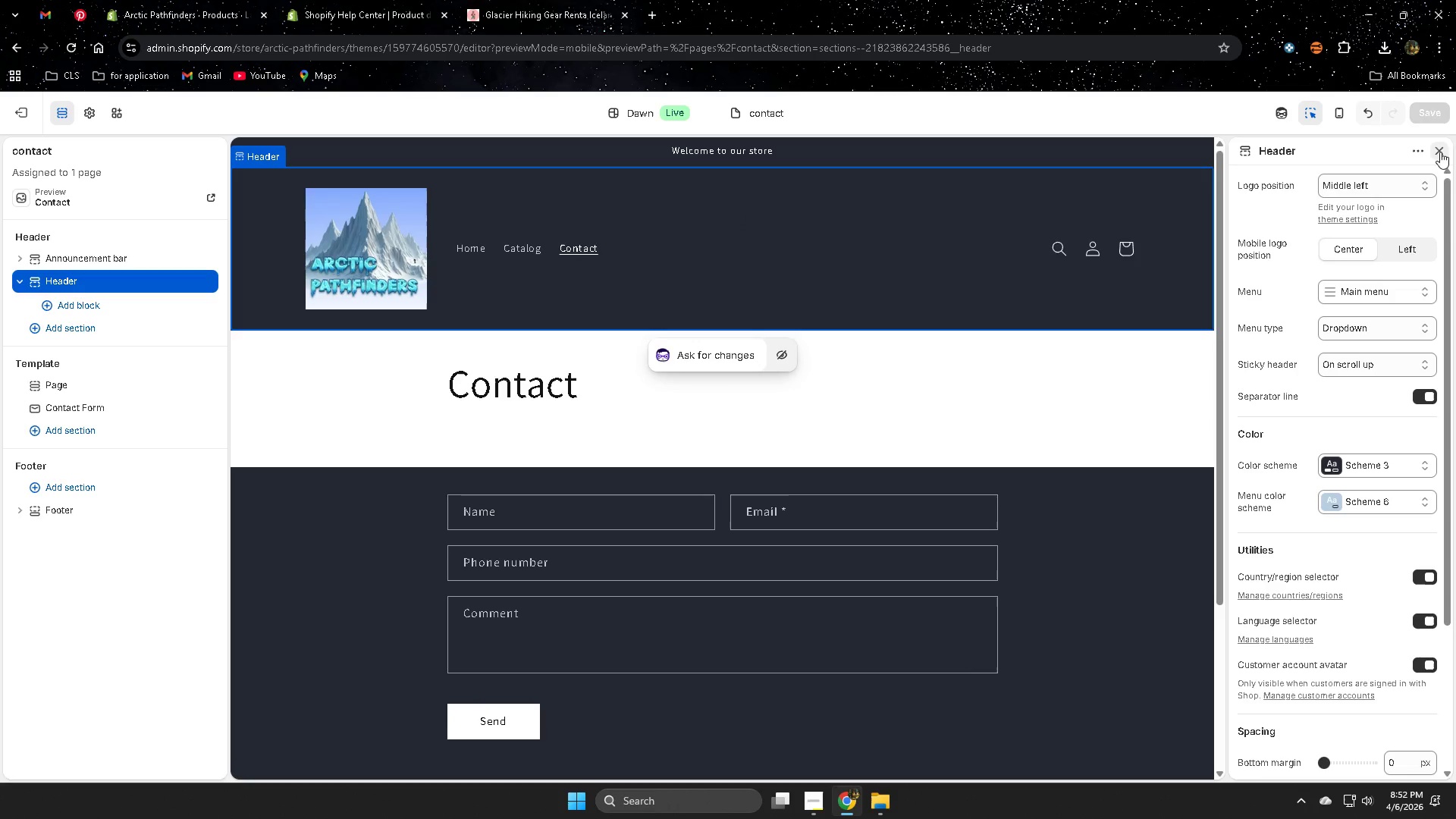 
scroll: coordinate [340, 449], scroll_direction: up, amount: 4.0
 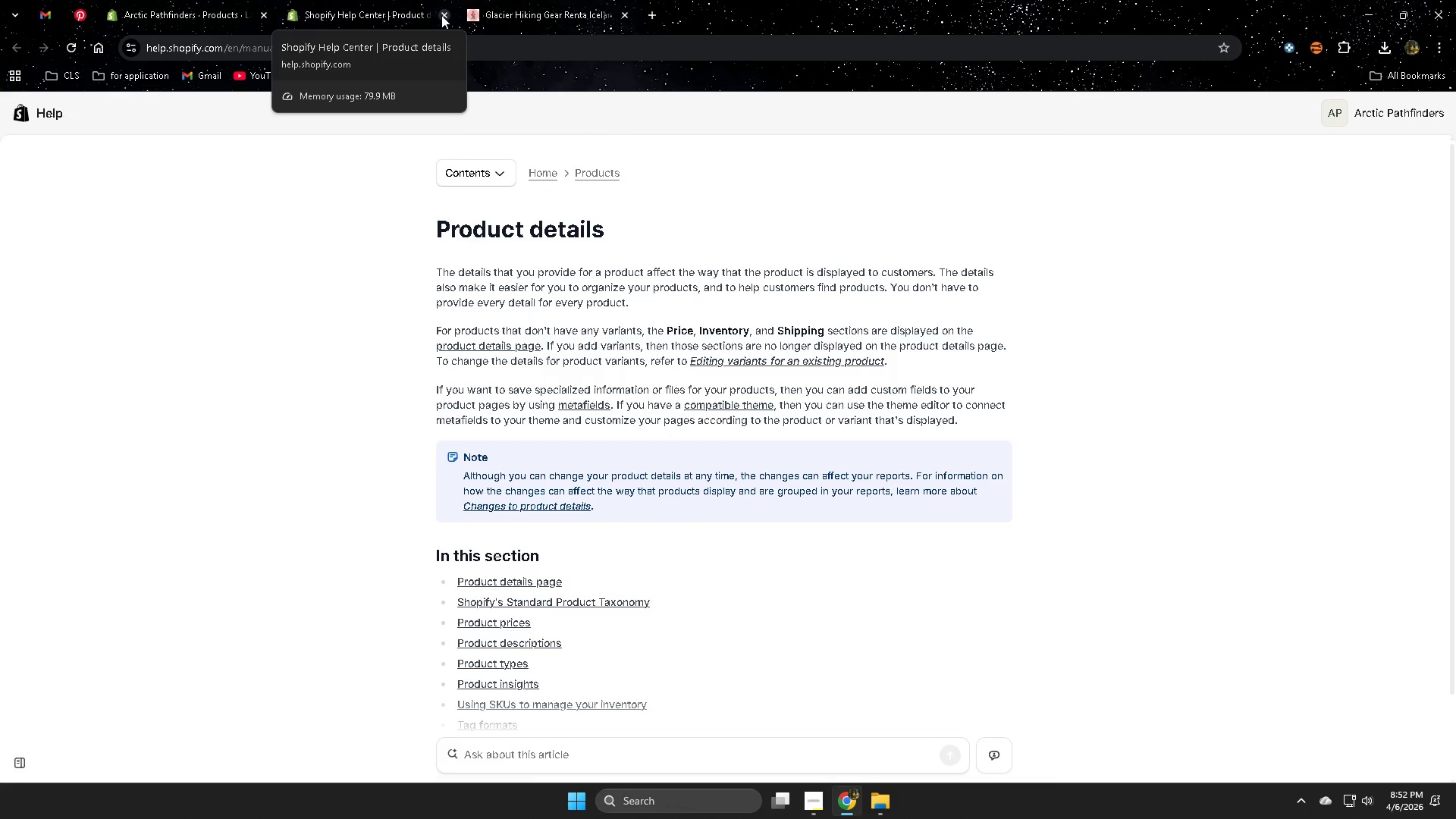 
left_click([24, 111])
 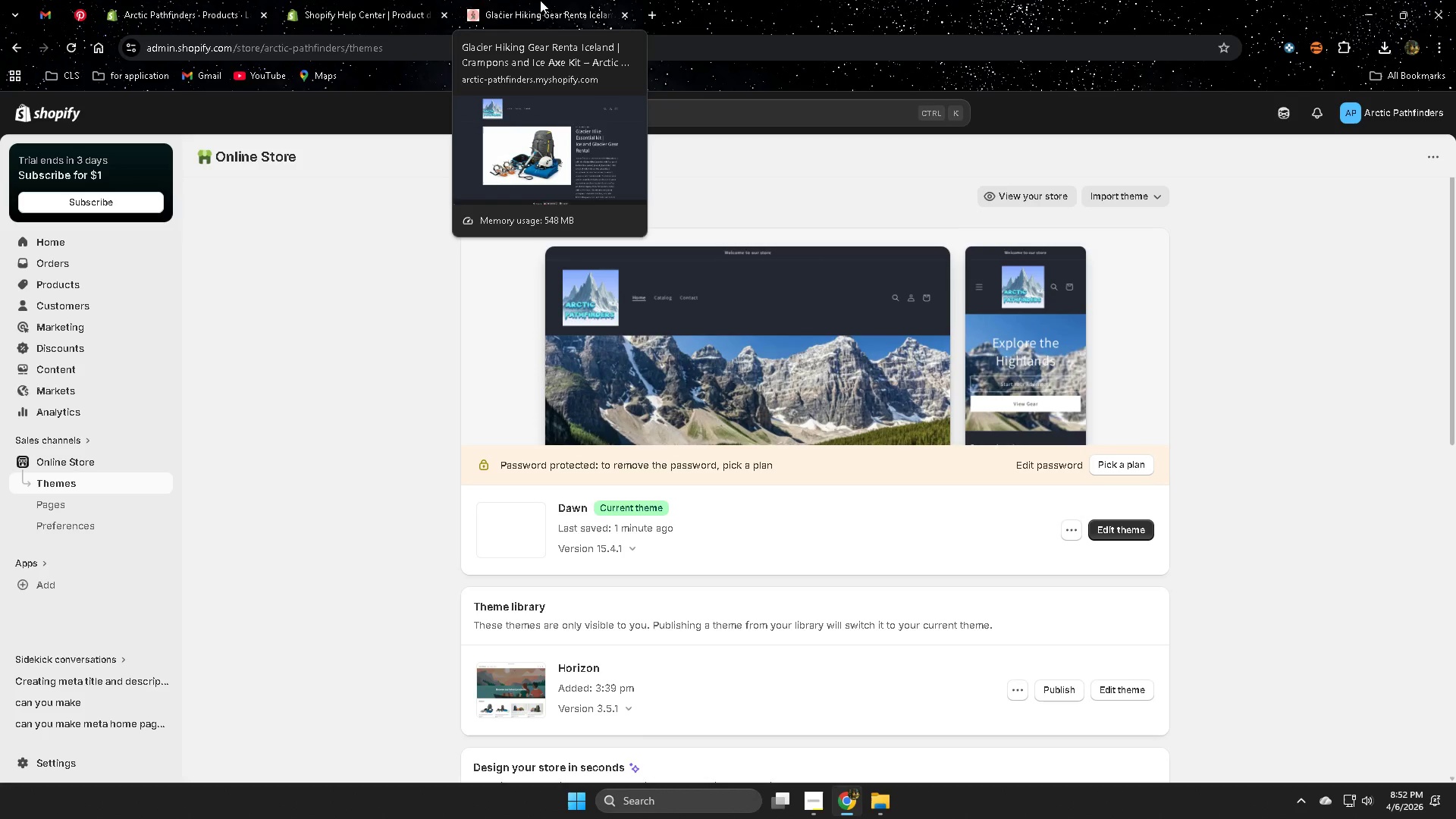 
wait(6.52)
 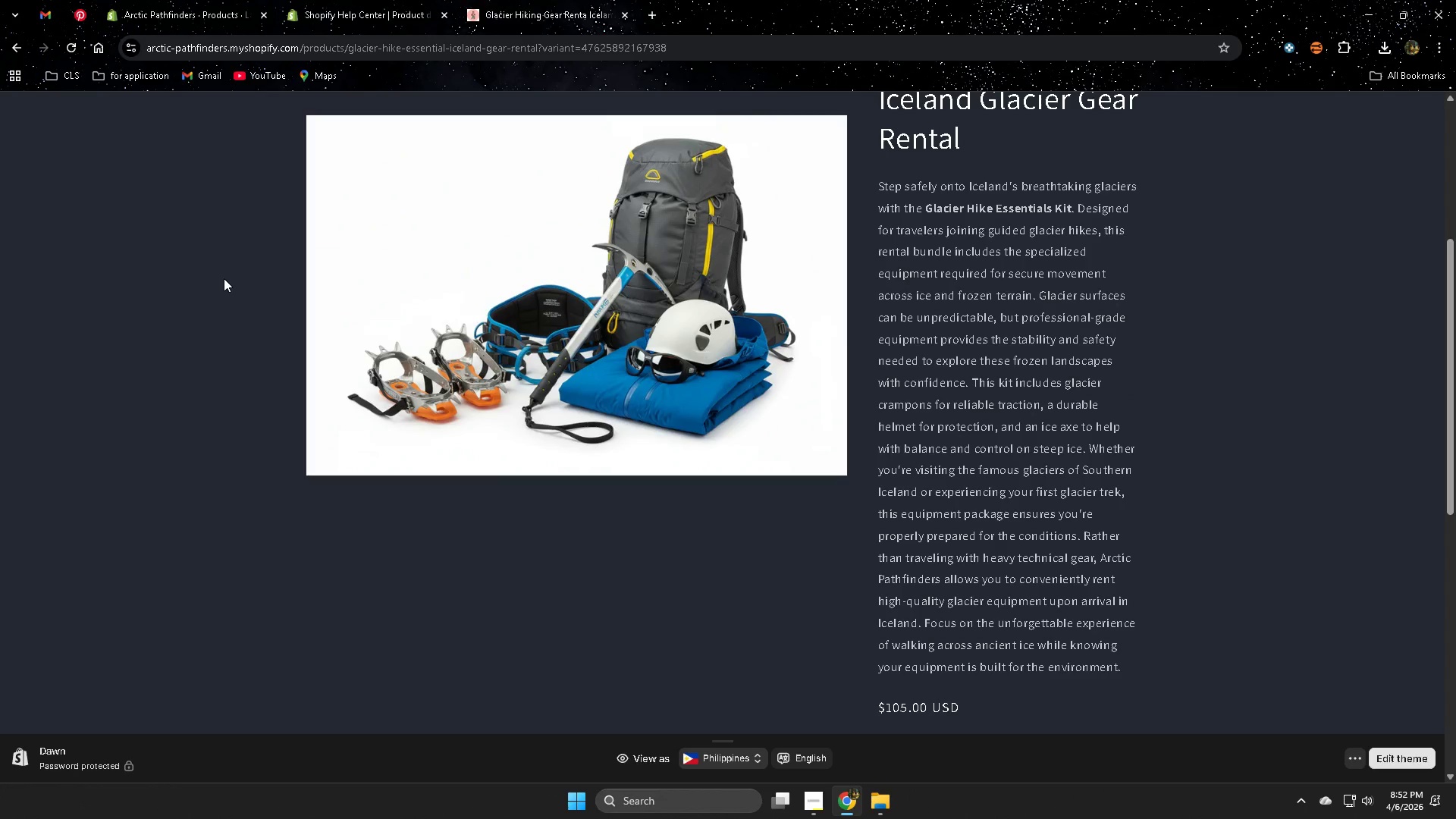 
left_click_drag(start_coordinate=[812, 803], to_coordinate=[816, 803])
 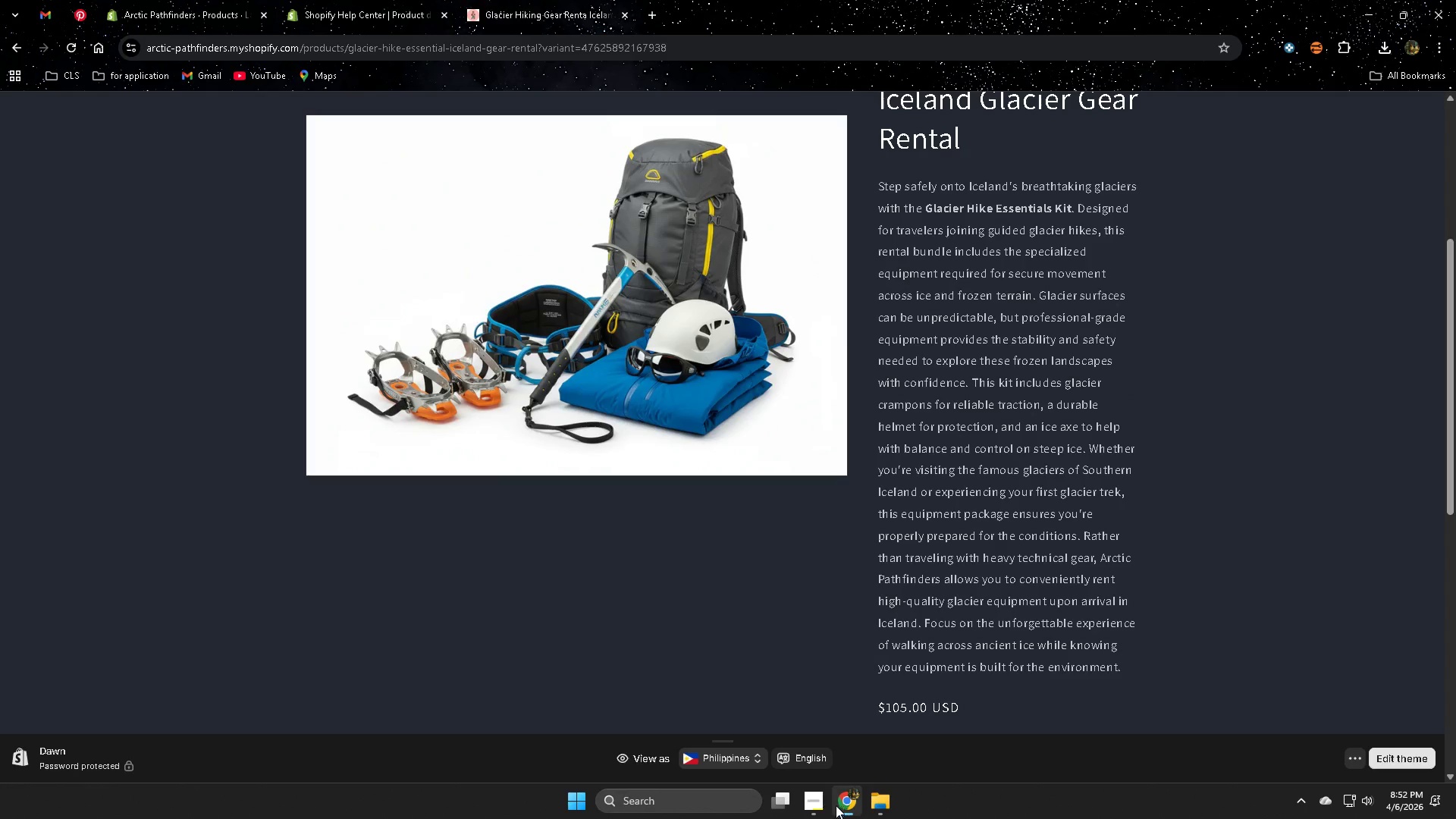 
left_click([818, 805])